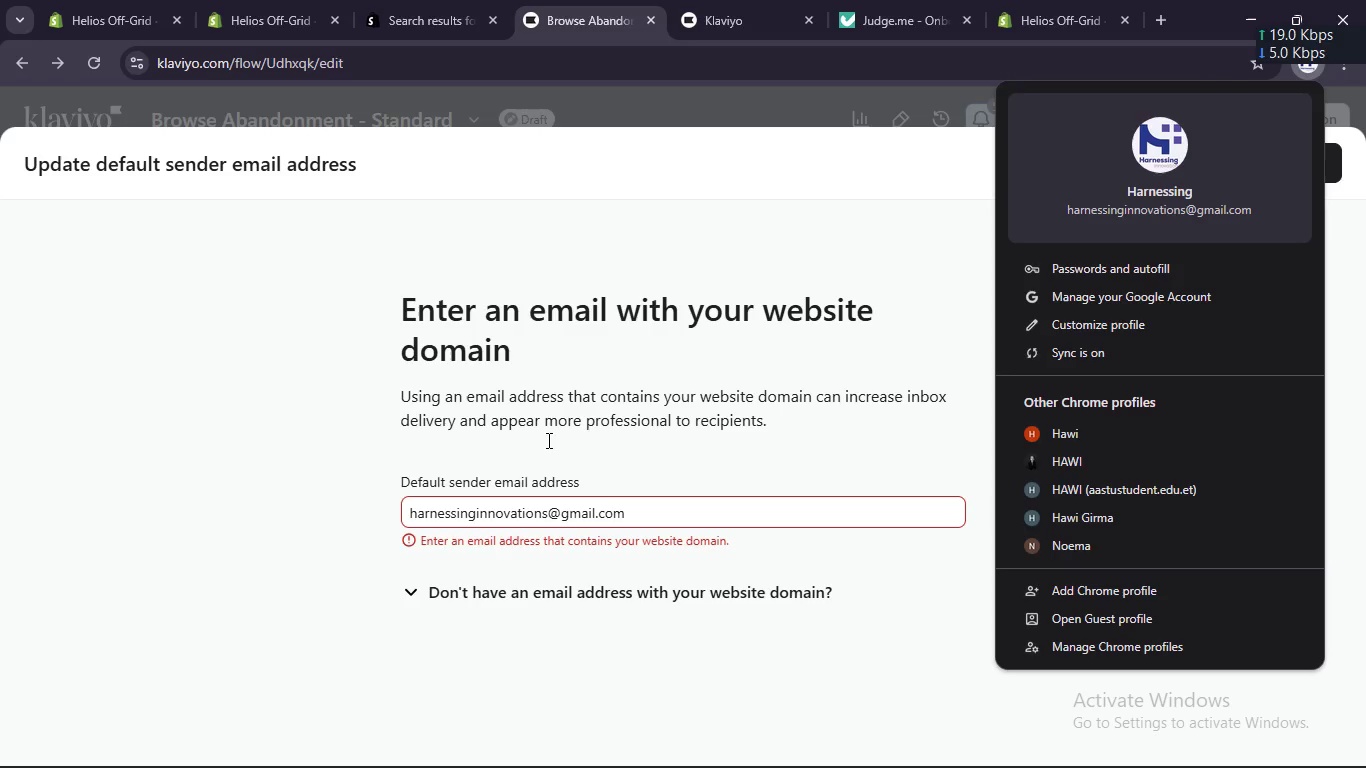 
double_click([486, 500])
 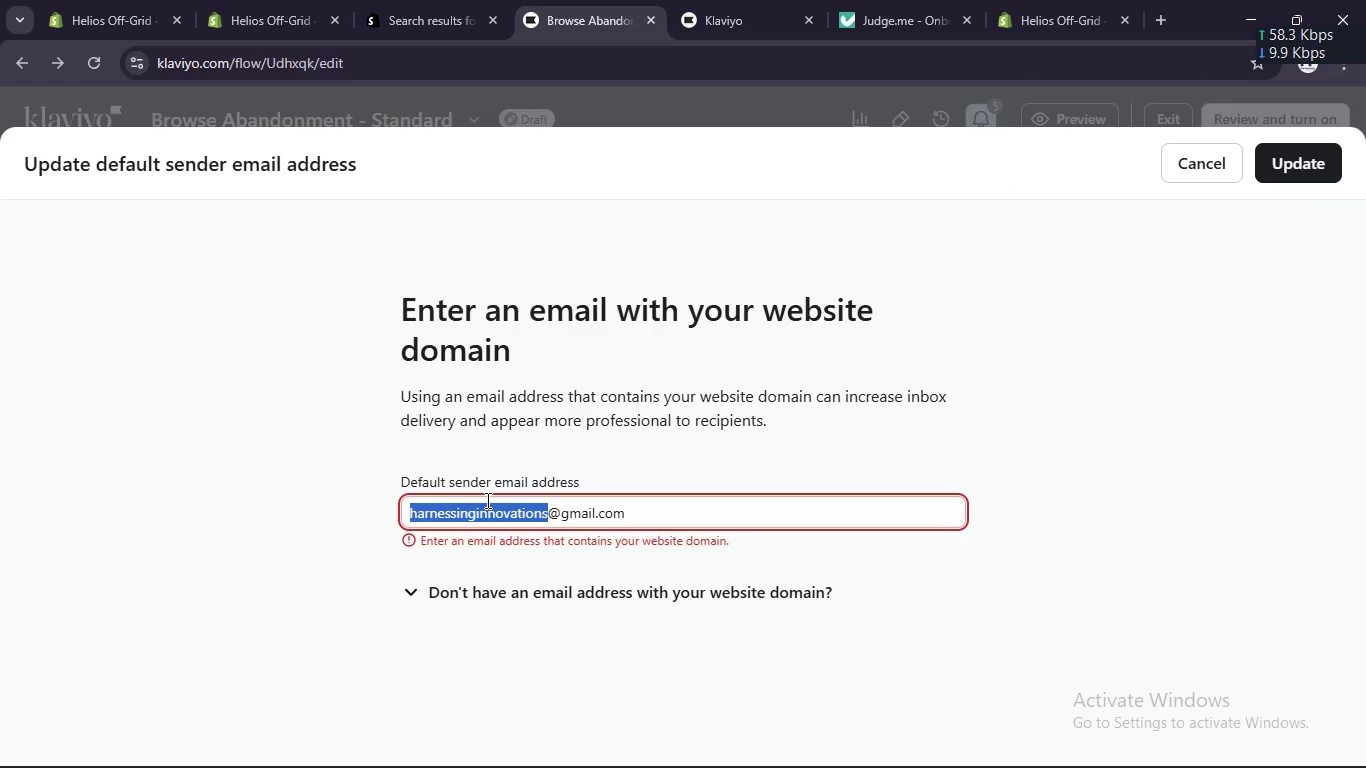 
key(Meta+V)
 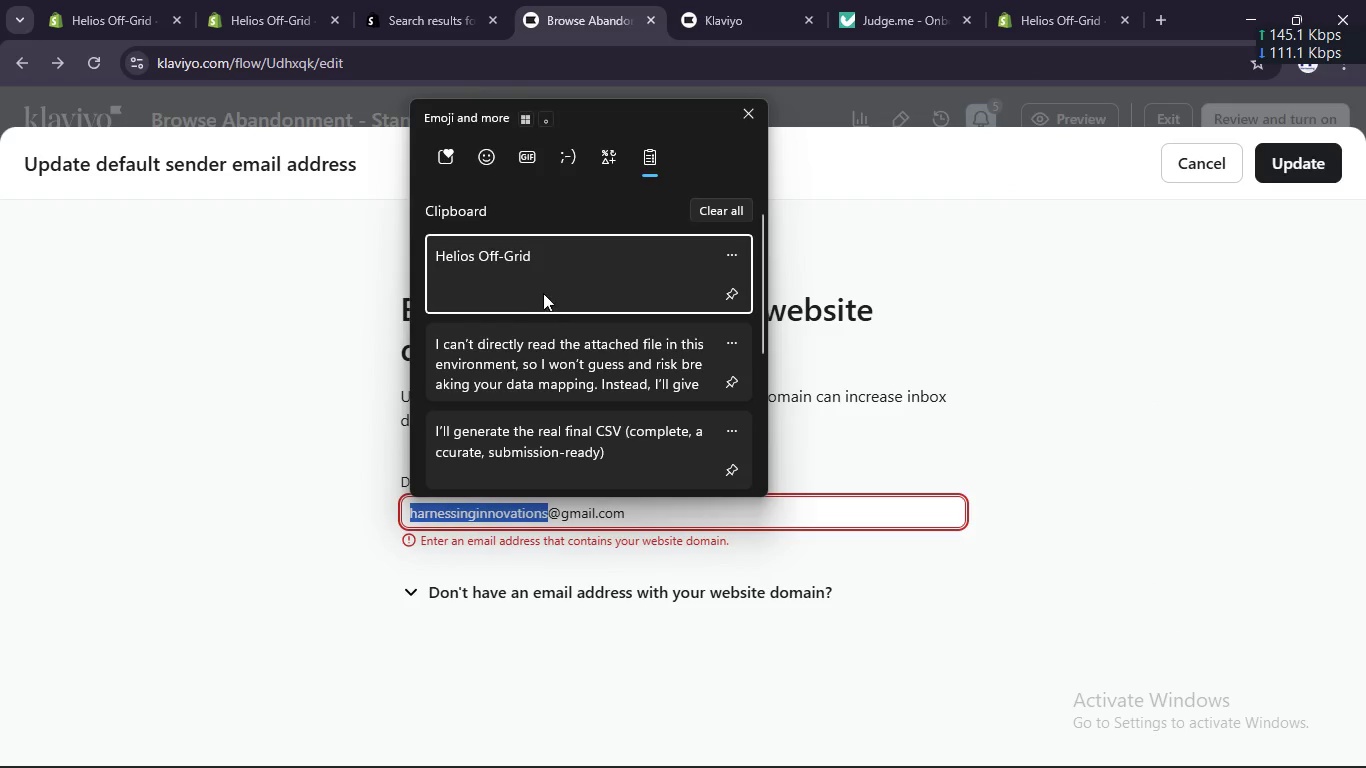 
left_click([543, 288])
 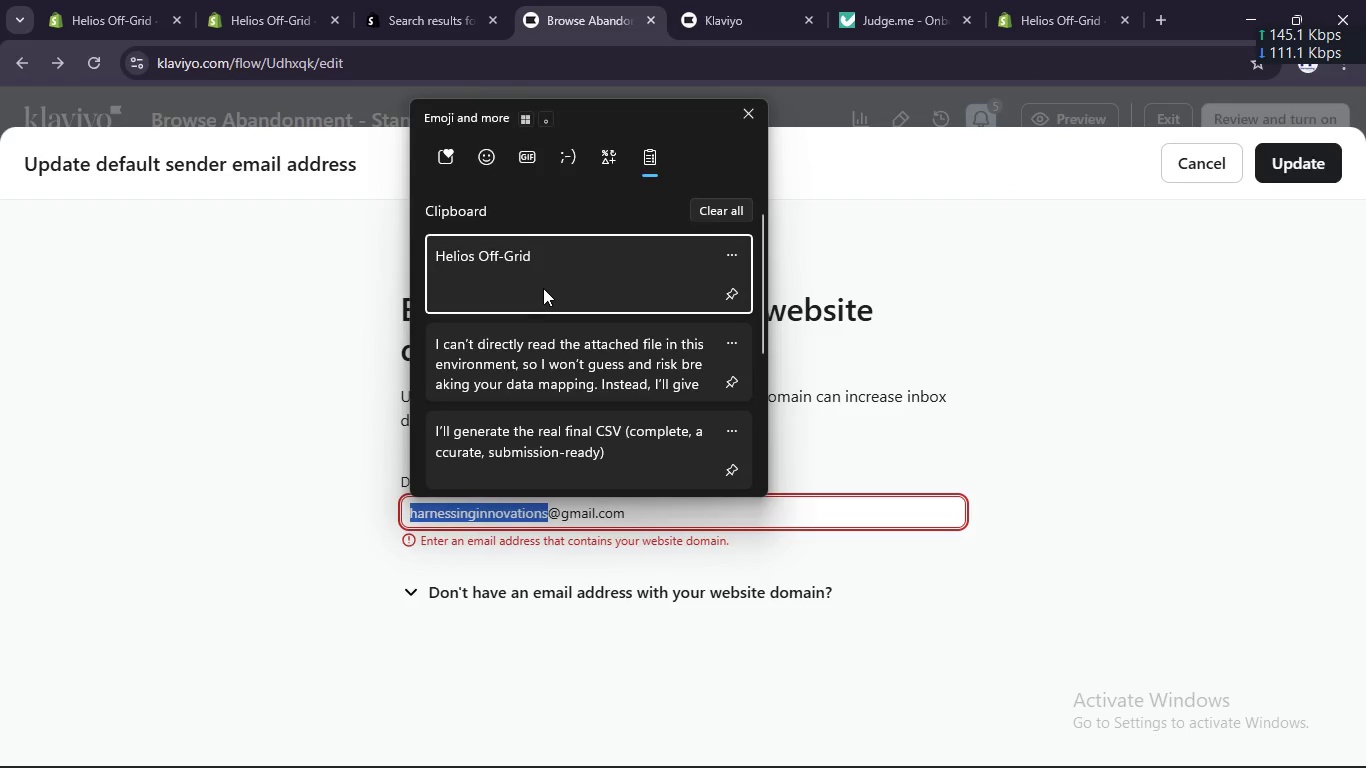 
key(Control+ControlLeft)
 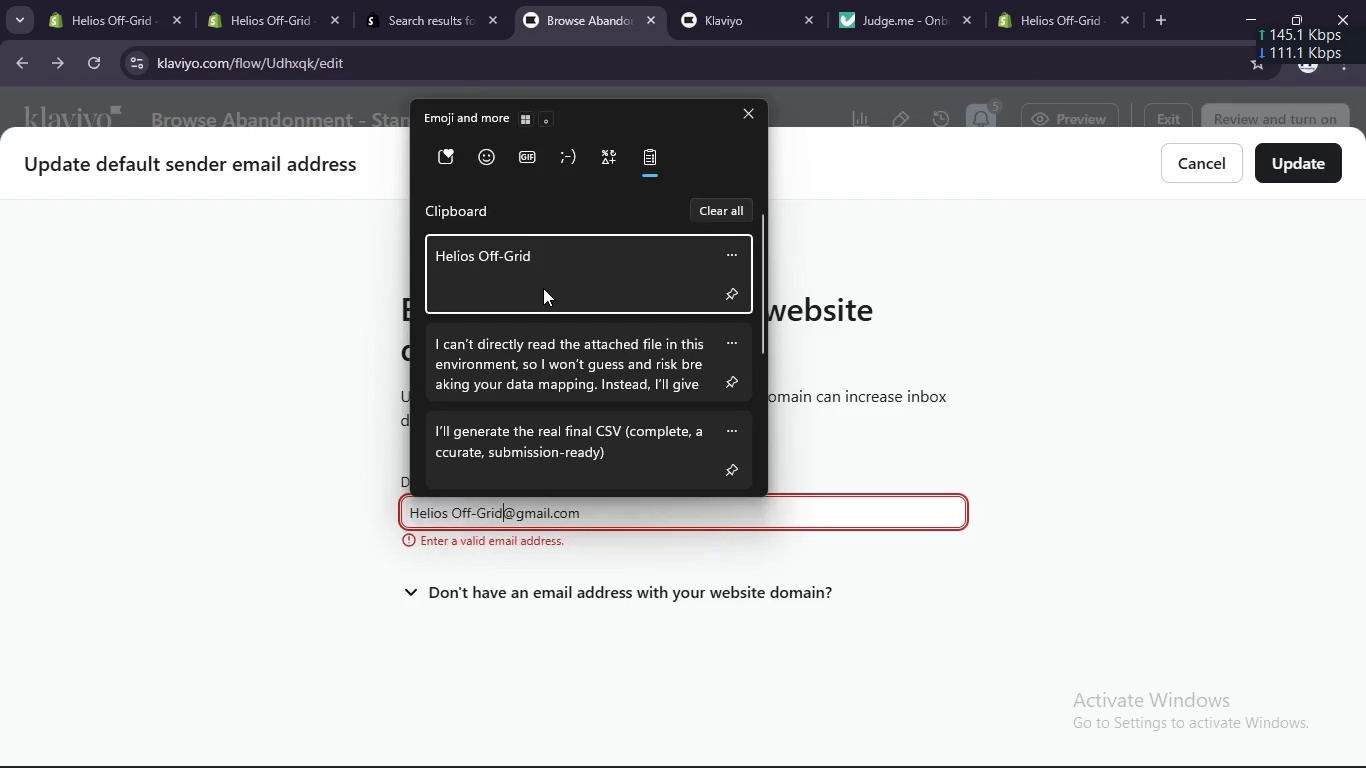 
key(ArrowLeft)
 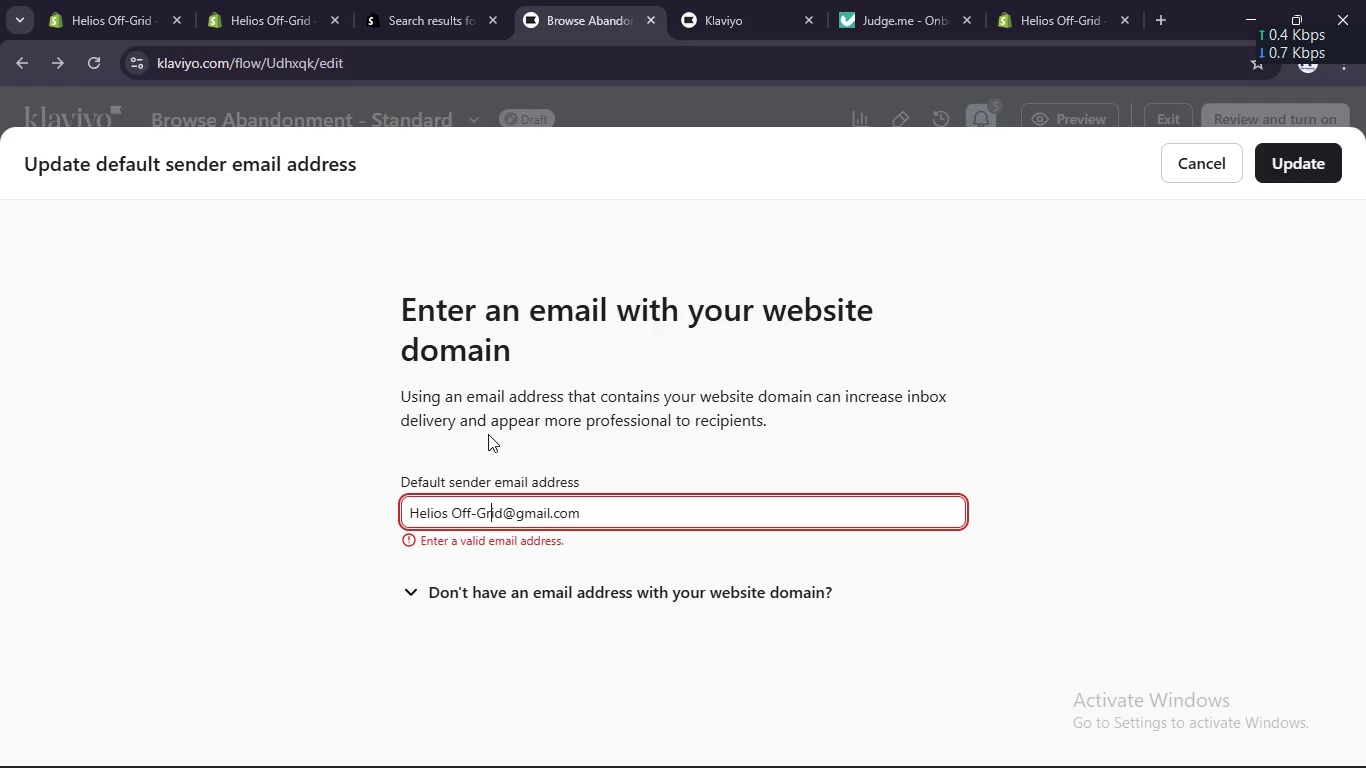 
key(ArrowLeft)
 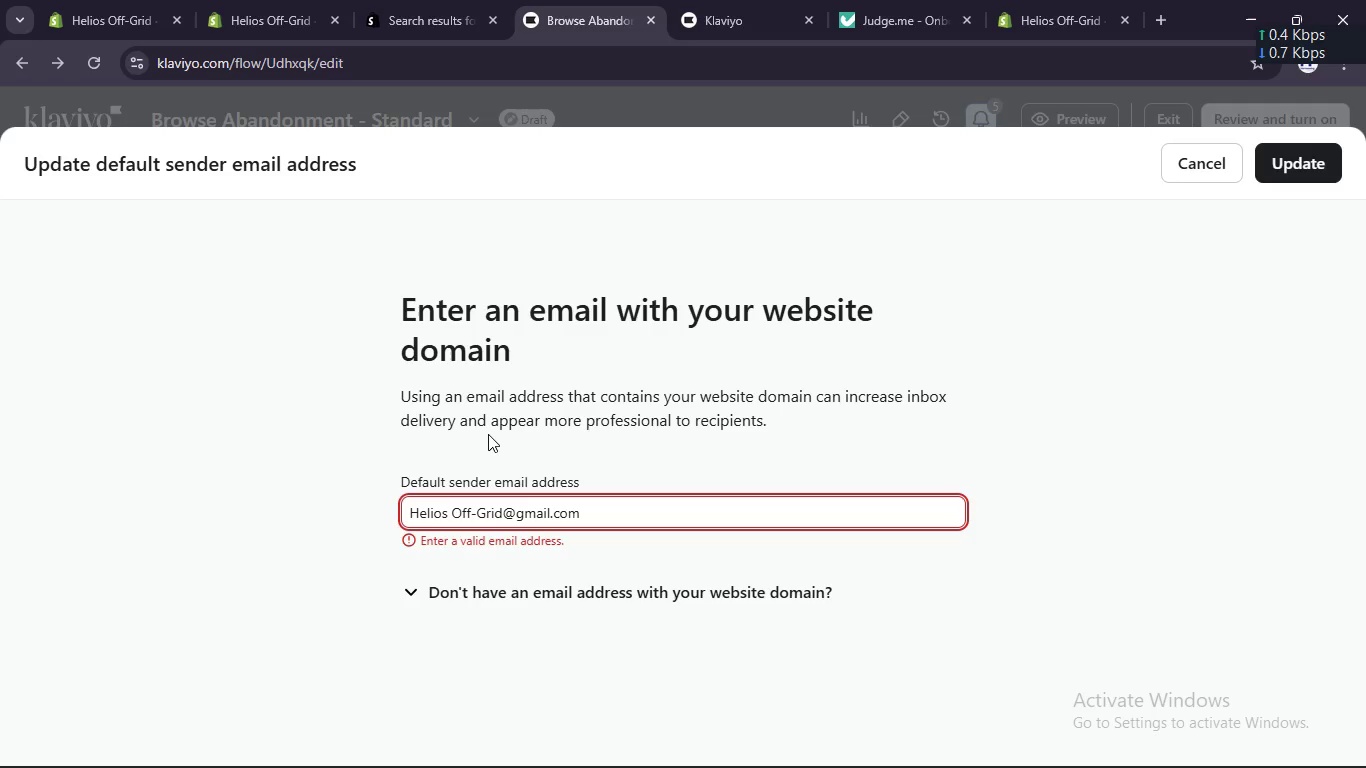 
key(ArrowLeft)
 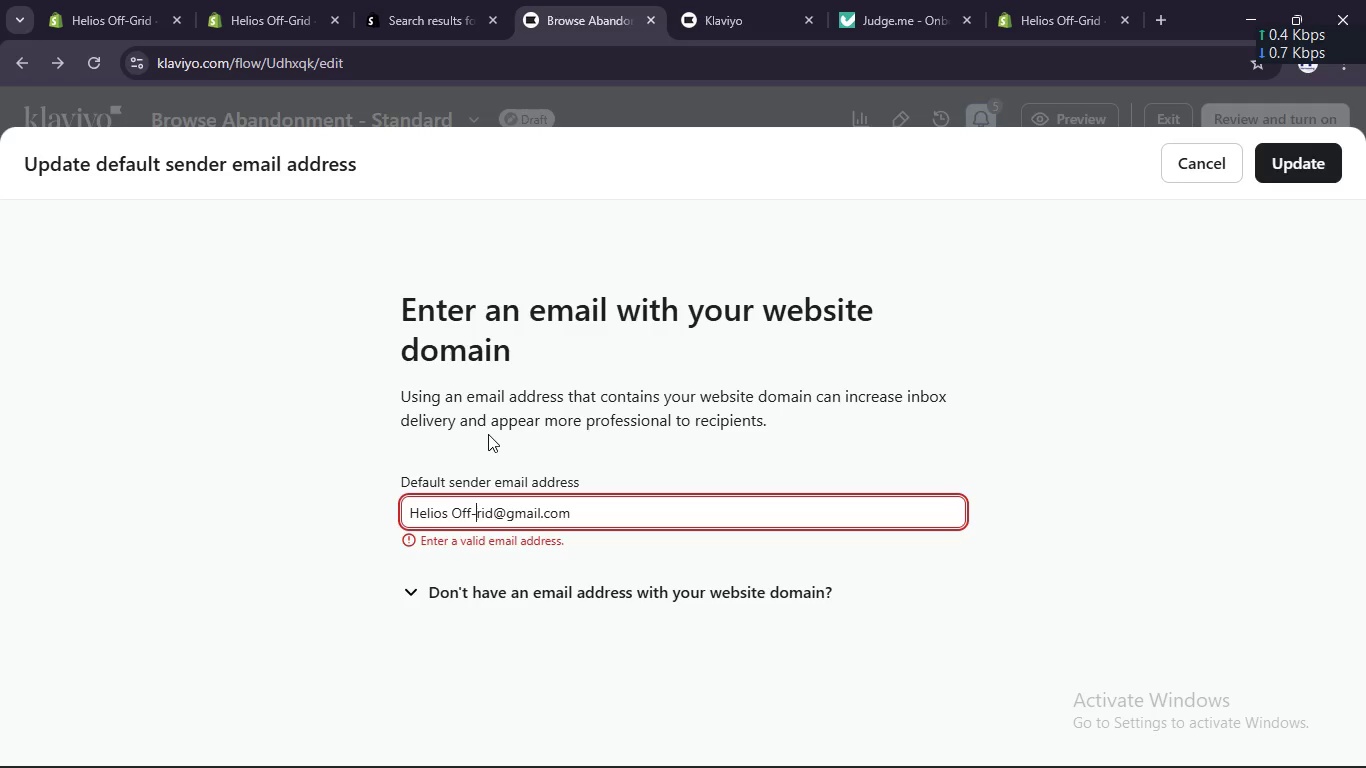 
key(Backspace)
key(Backspace)
key(Backspace)
key(Backspace)
key(Backspace)
key(Backspace)
type(oof)
key(Backspace)
key(Backspace)
type(ffg)
 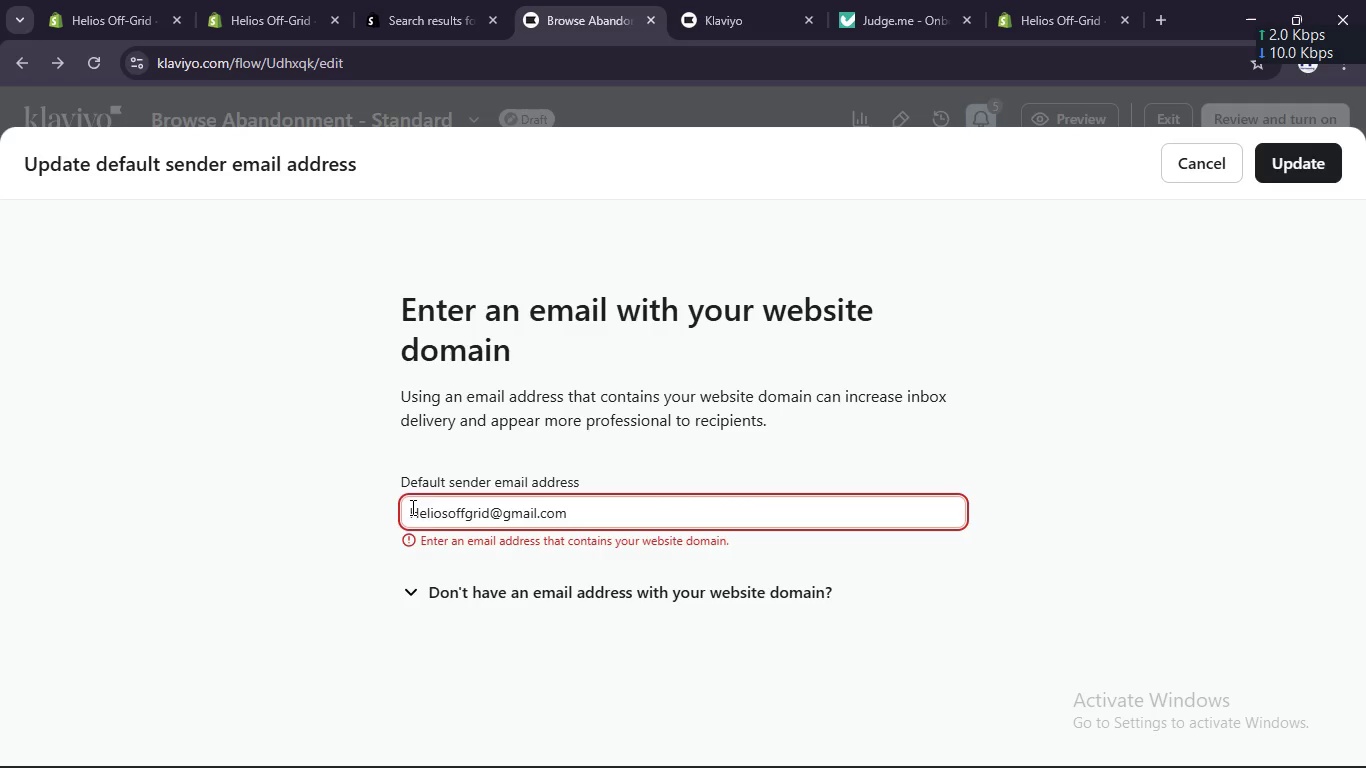 
left_click([420, 517])
 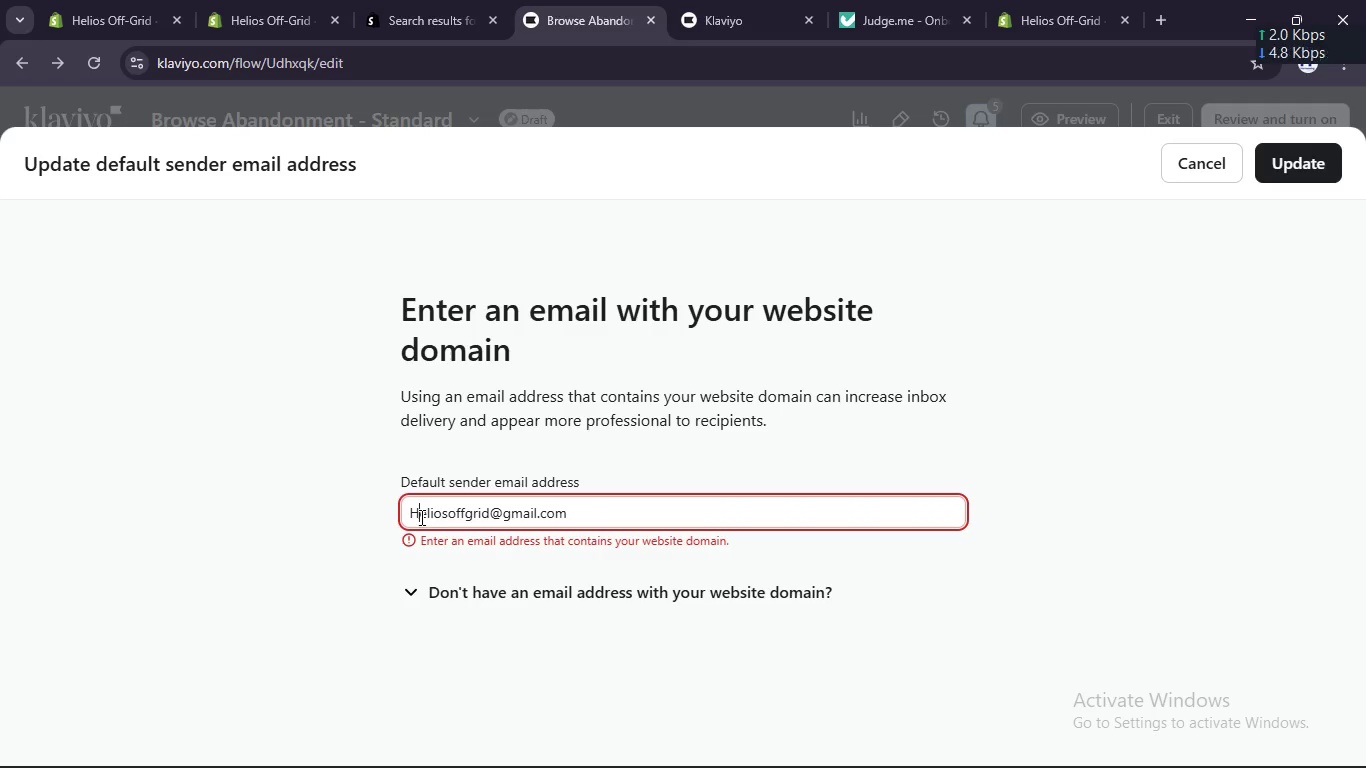 
key(Backspace)
 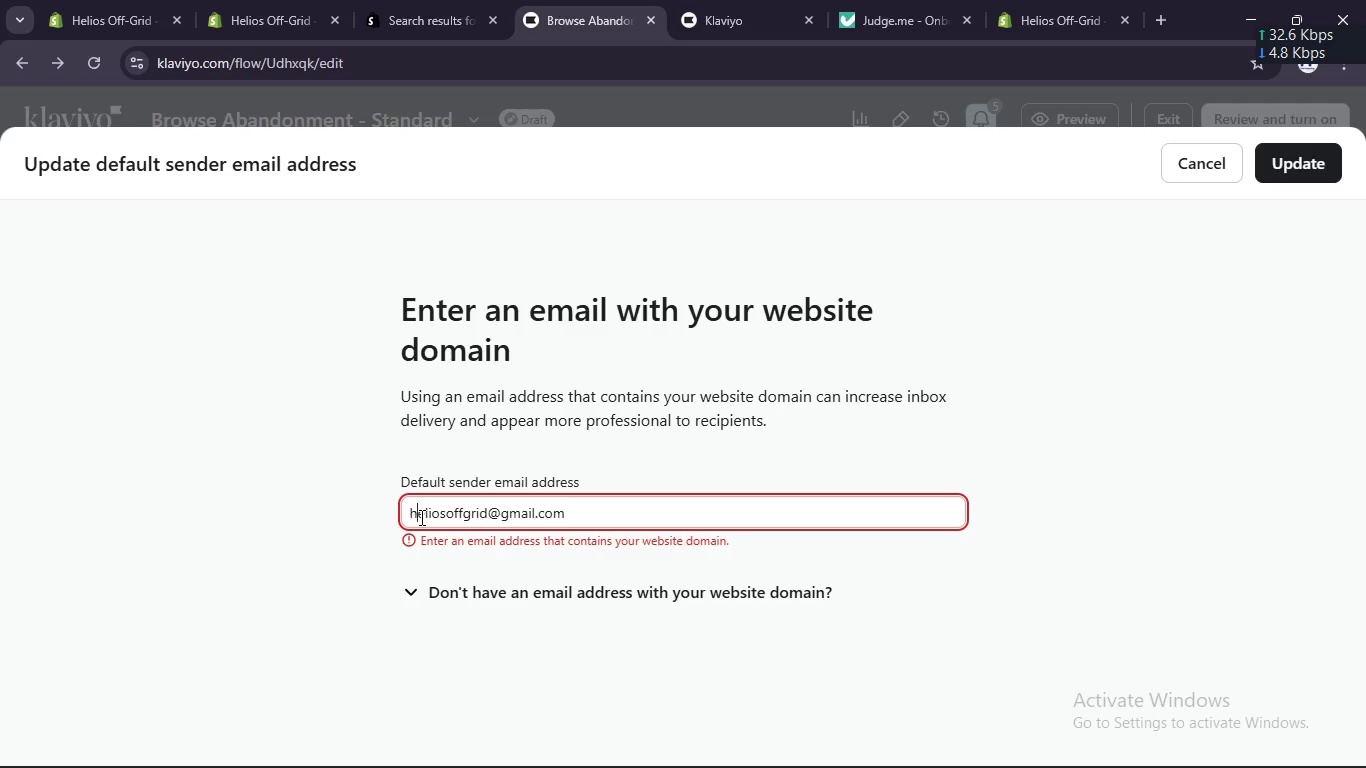 
key(H)
 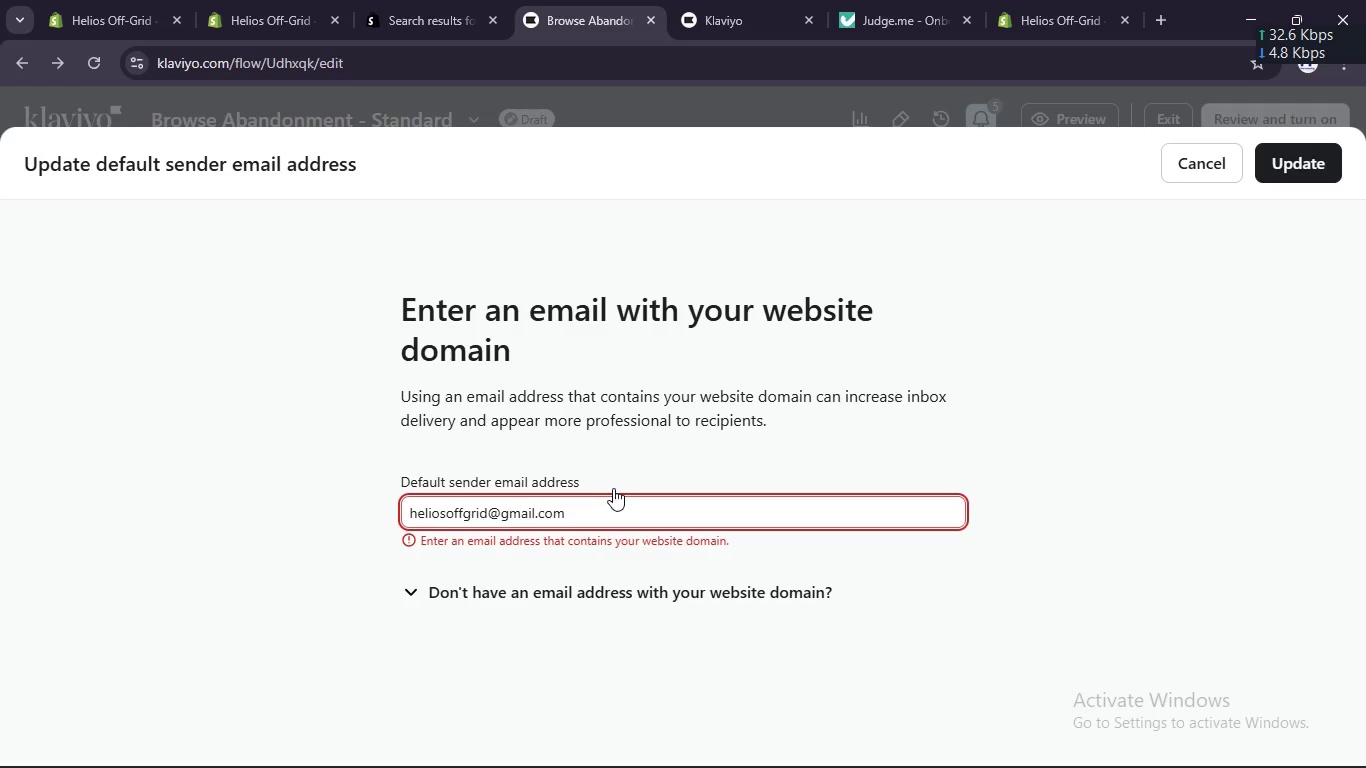 
left_click([614, 488])
 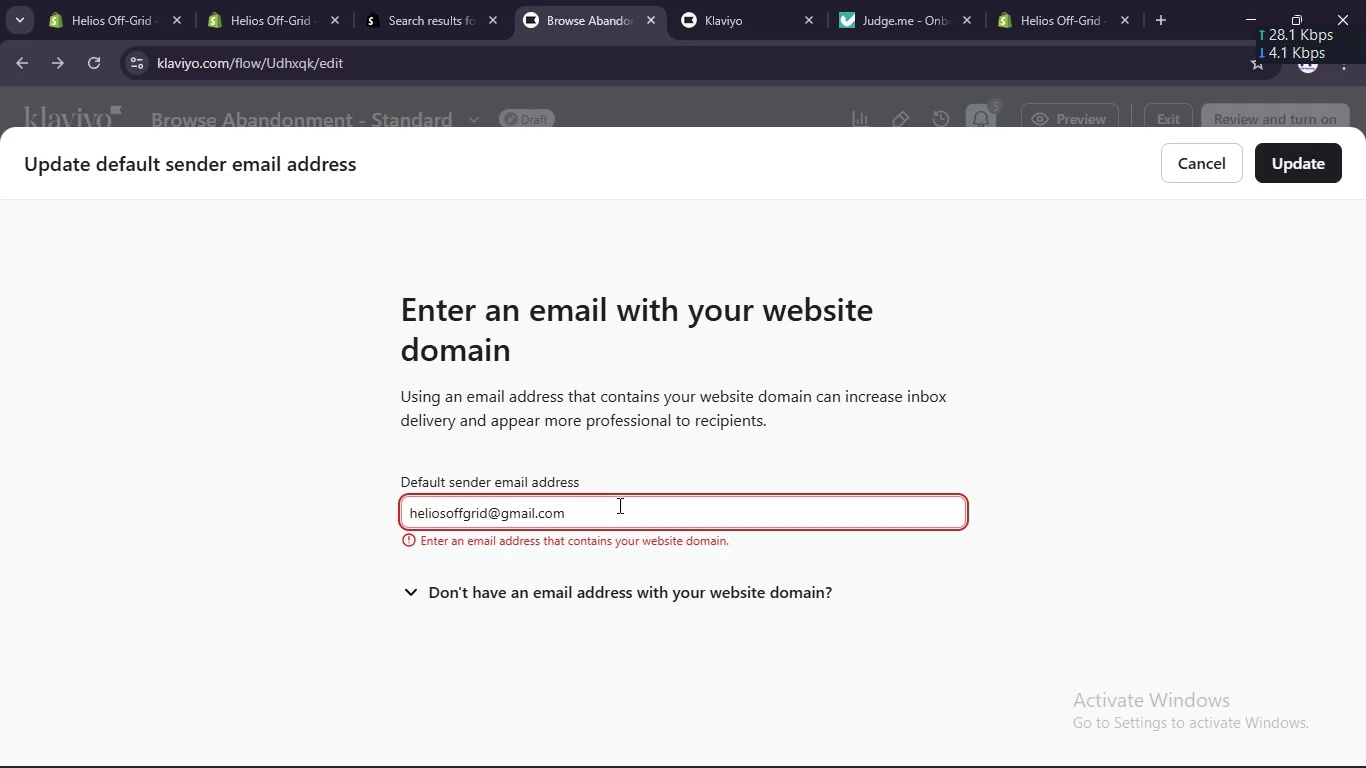 
left_click([618, 505])
 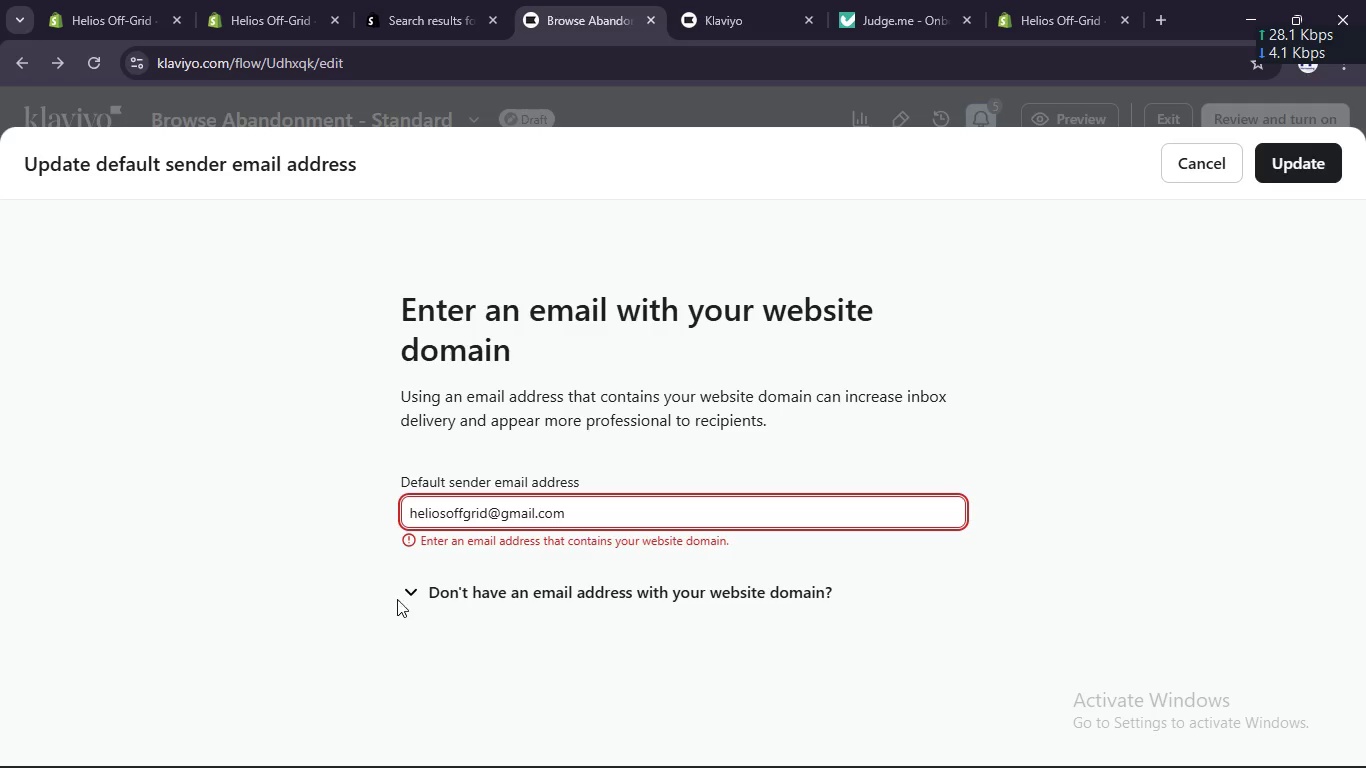 
left_click([407, 595])
 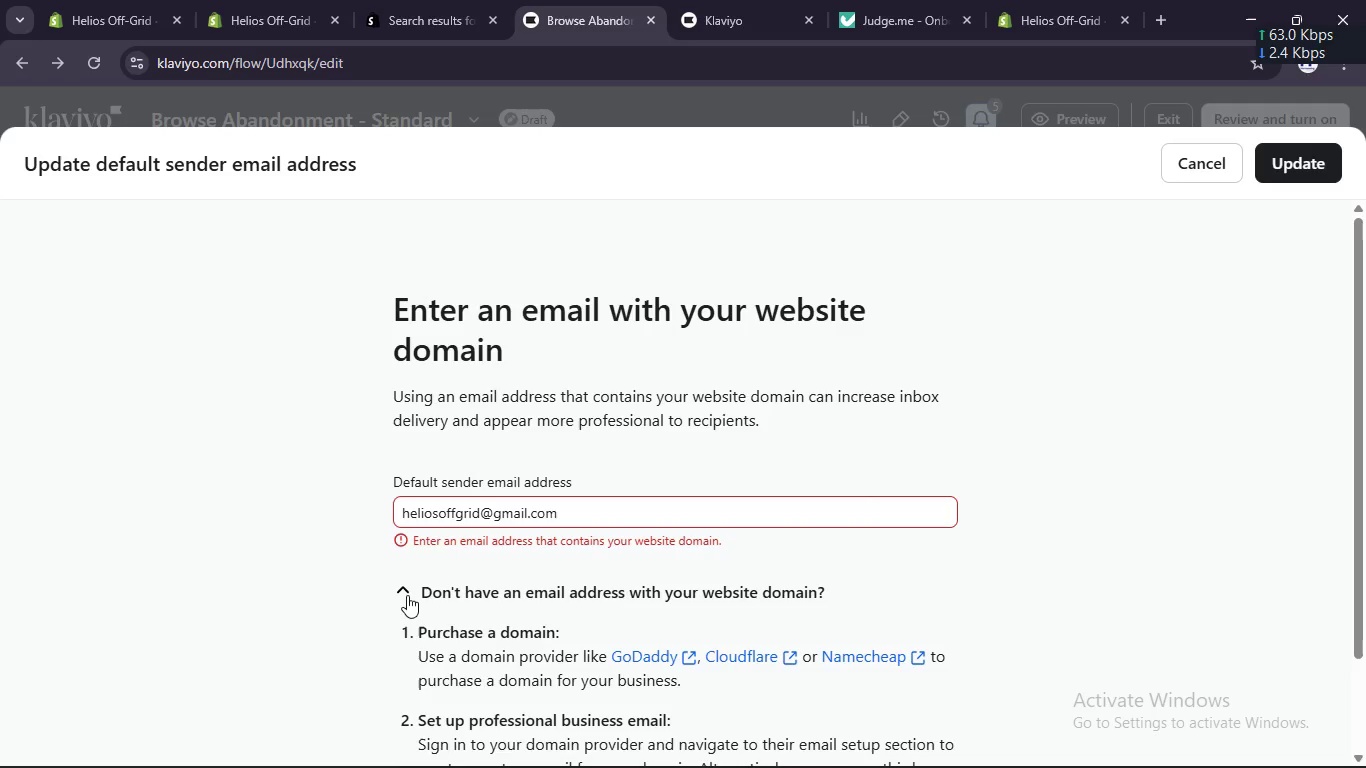 
scroll: coordinate [407, 595], scroll_direction: down, amount: 3.0
 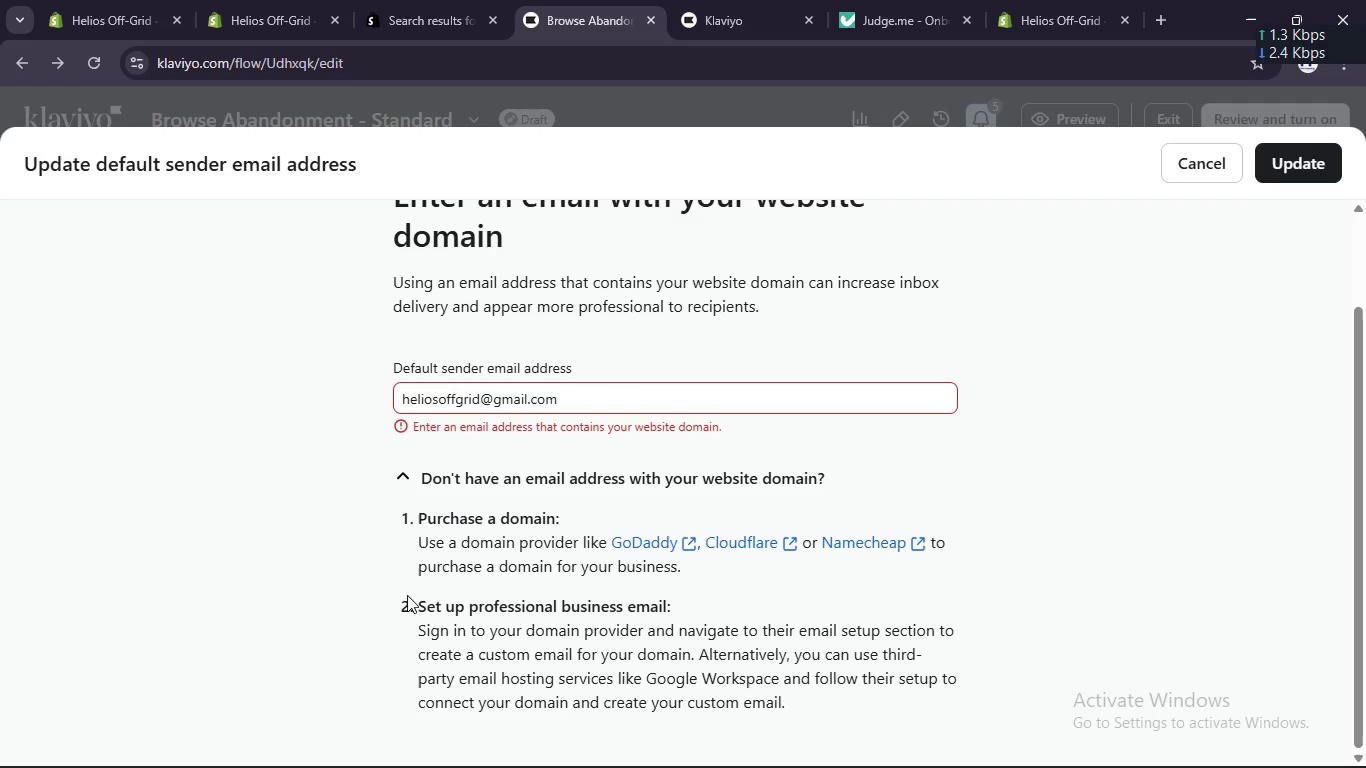 
left_click([440, 393])
 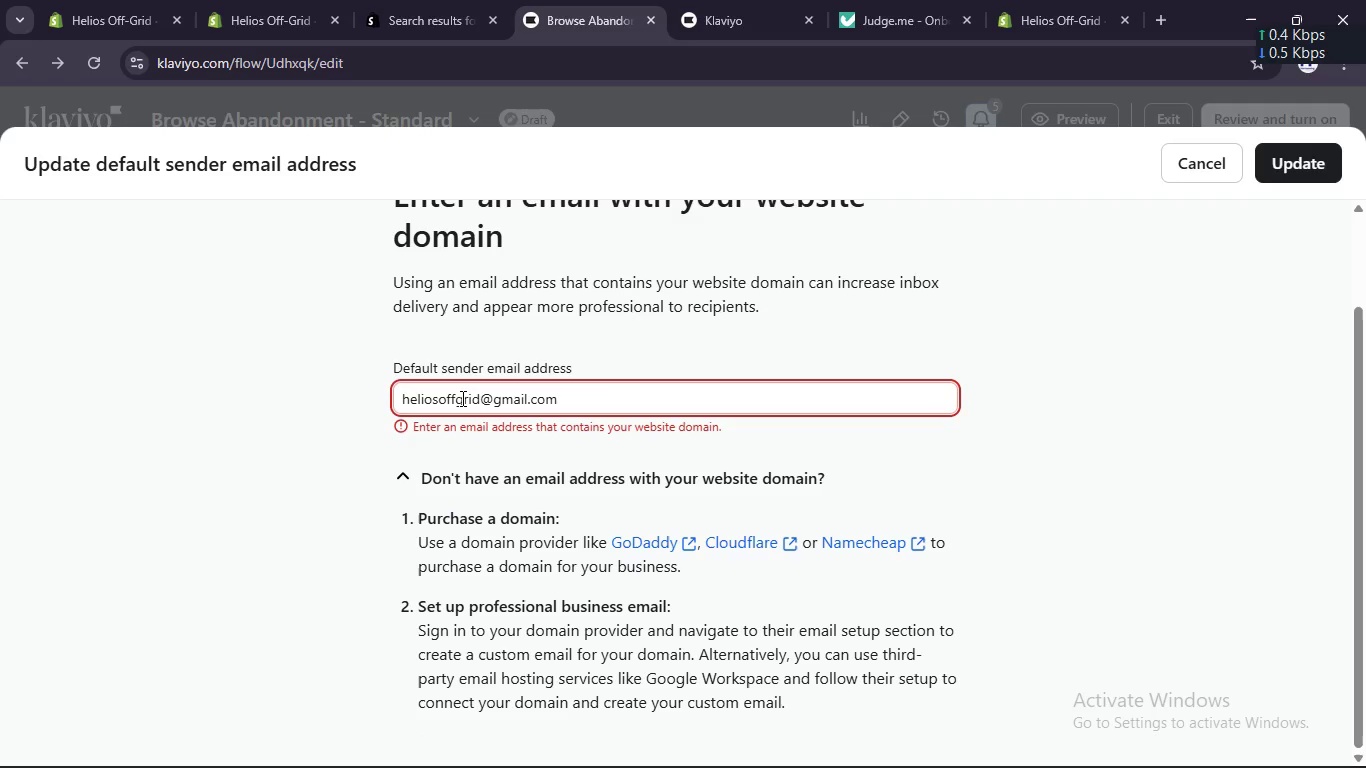 
left_click([461, 398])
 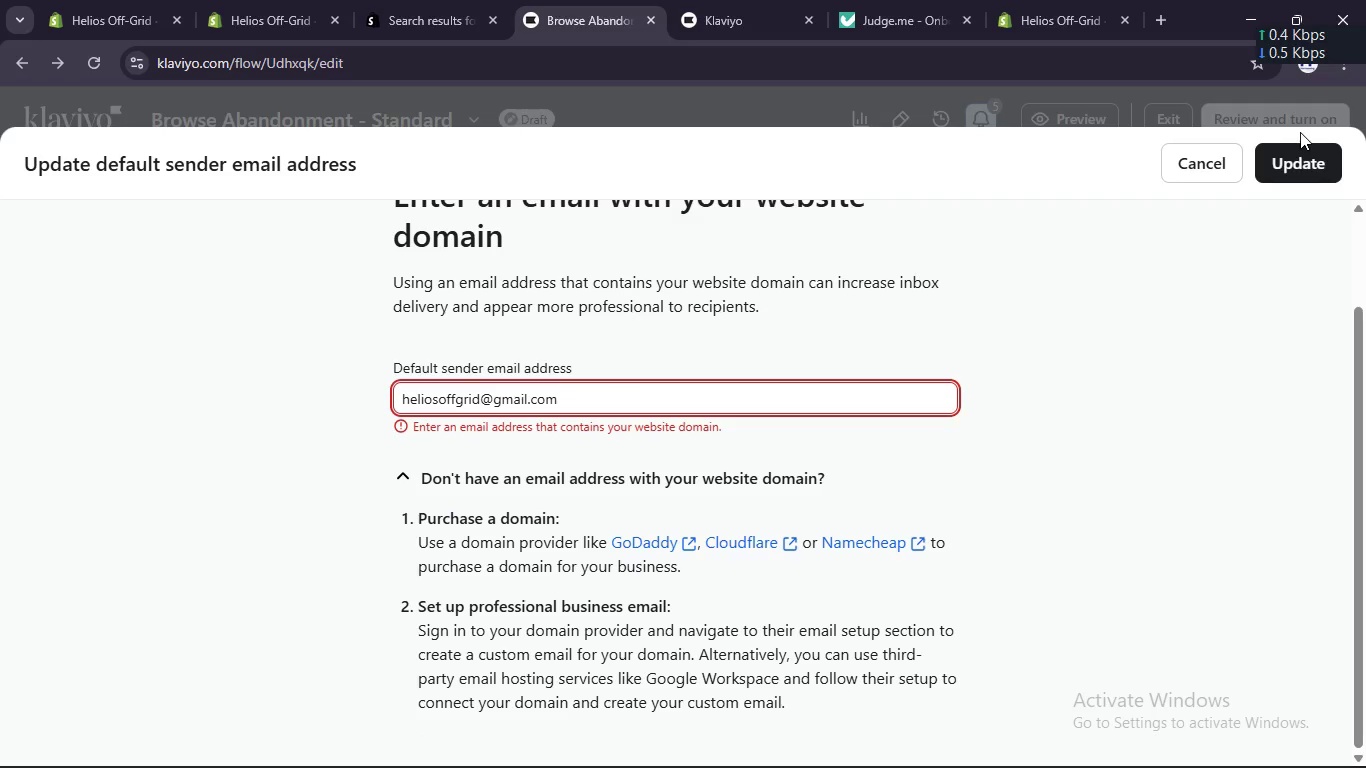 
left_click([1298, 153])
 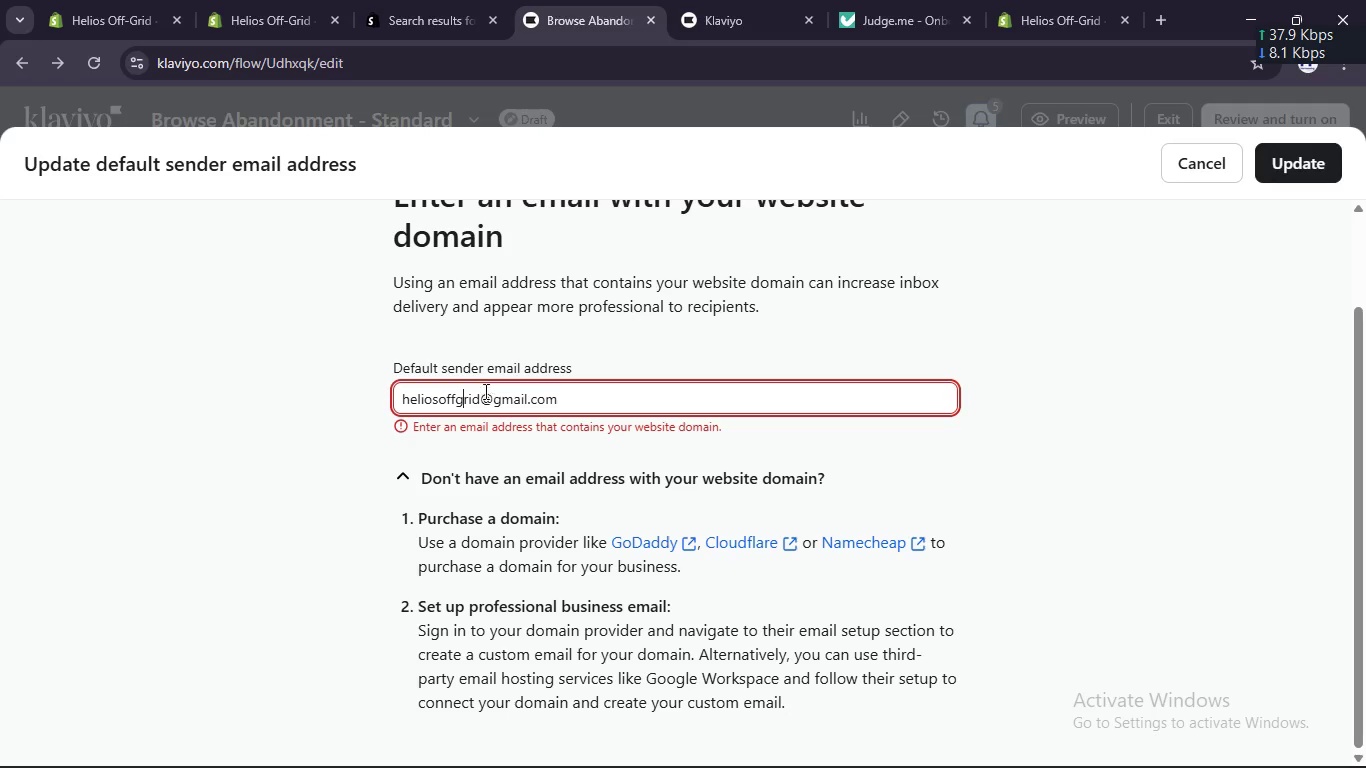 
left_click([479, 397])
 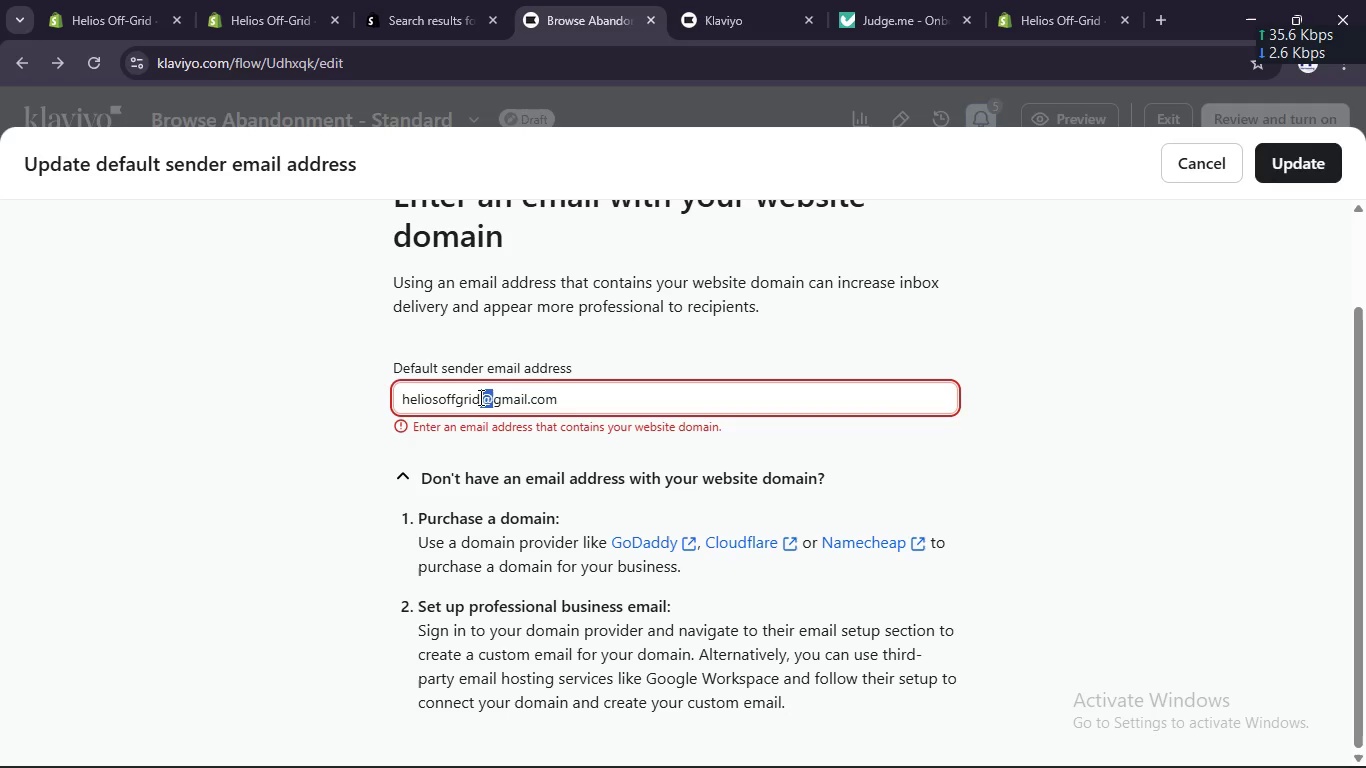 
double_click([479, 397])
 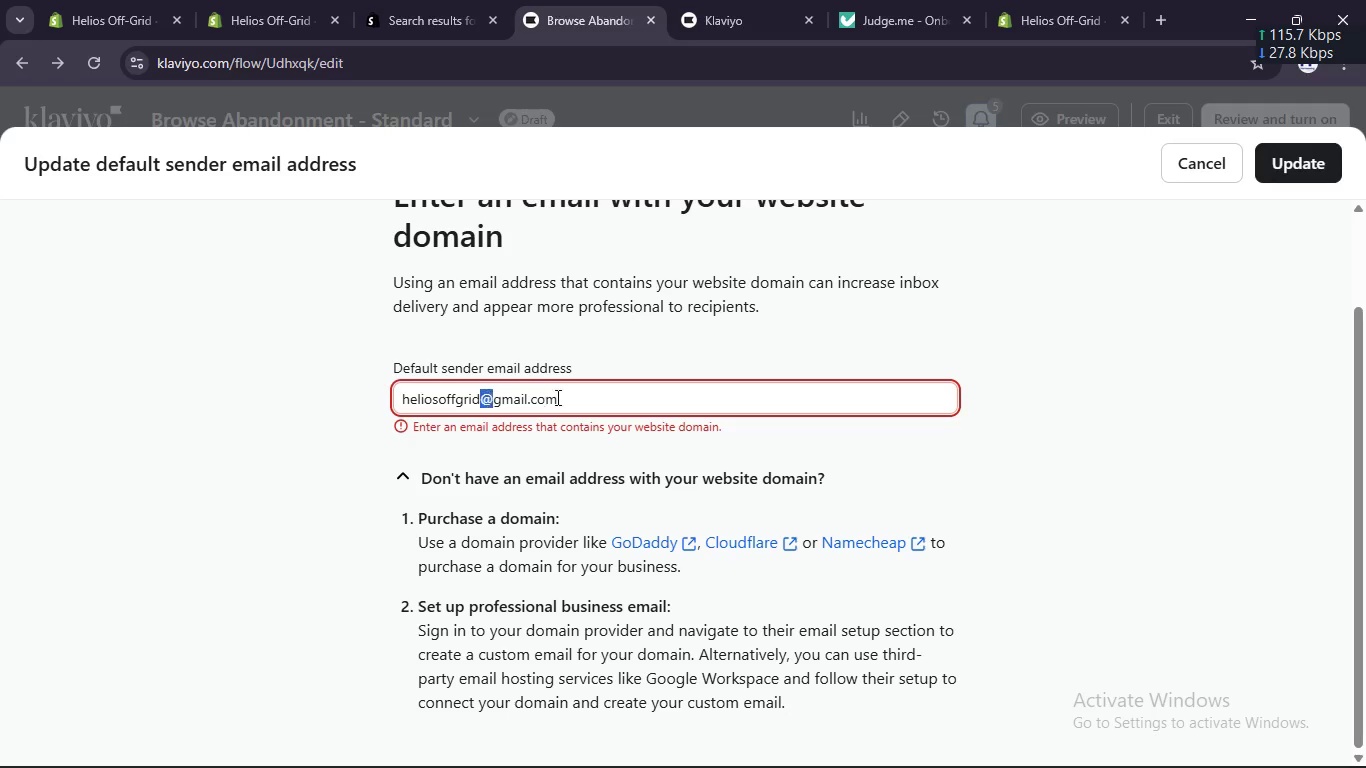 
left_click([590, 400])
 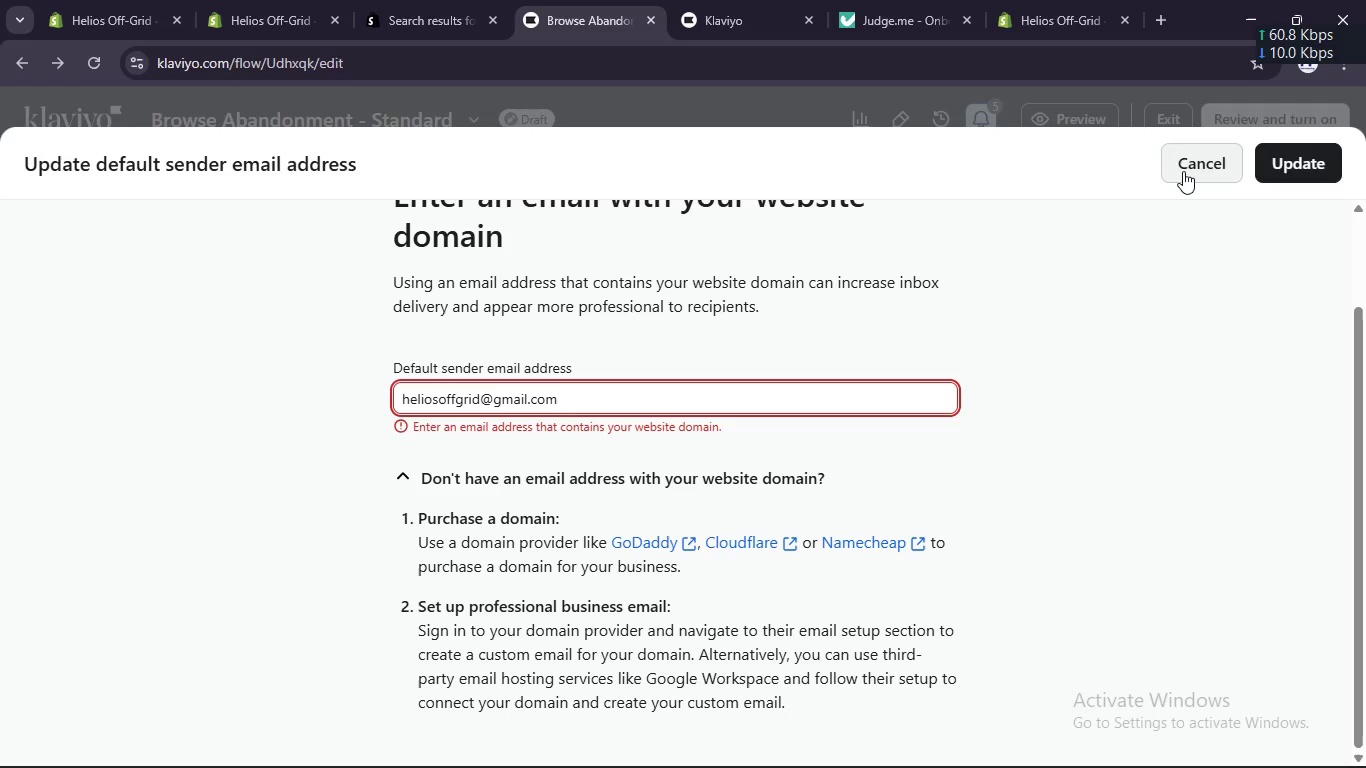 
left_click([1185, 170])
 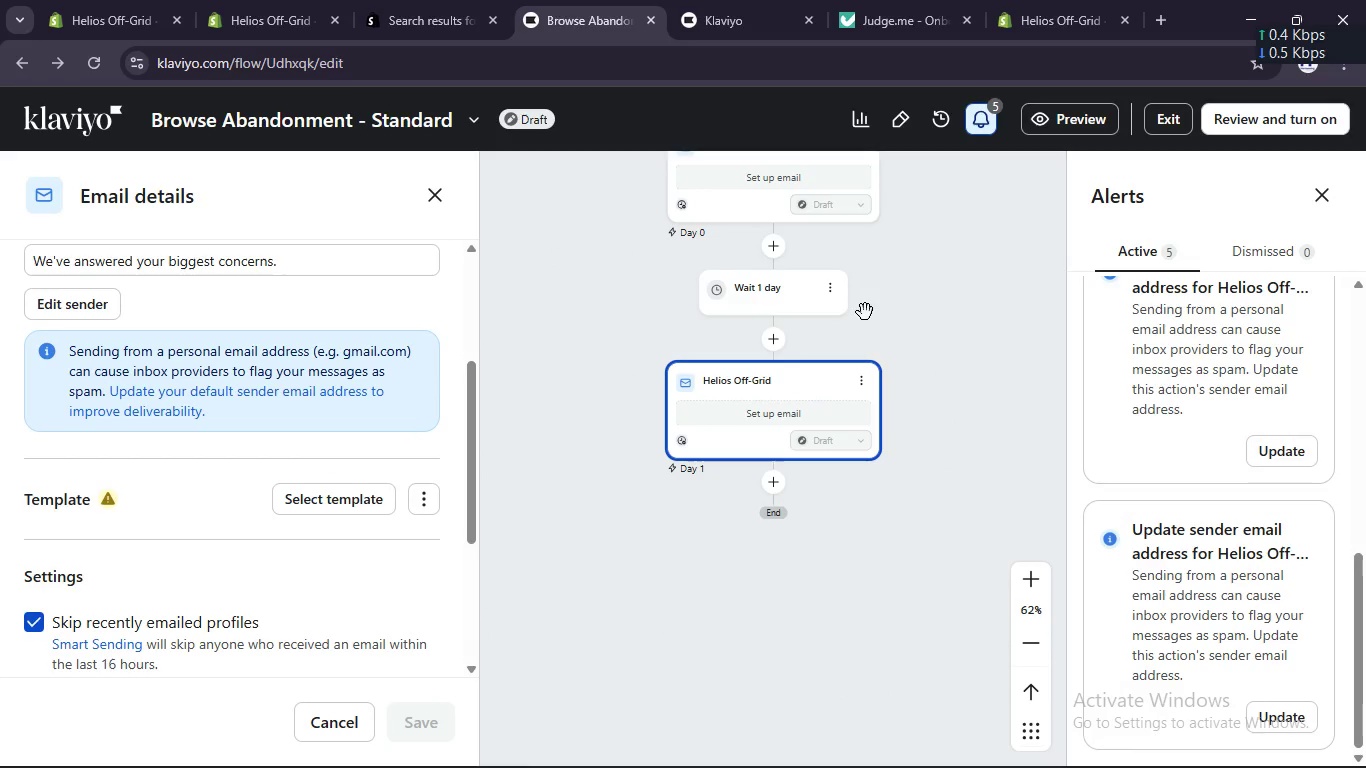 
wait(7.7)
 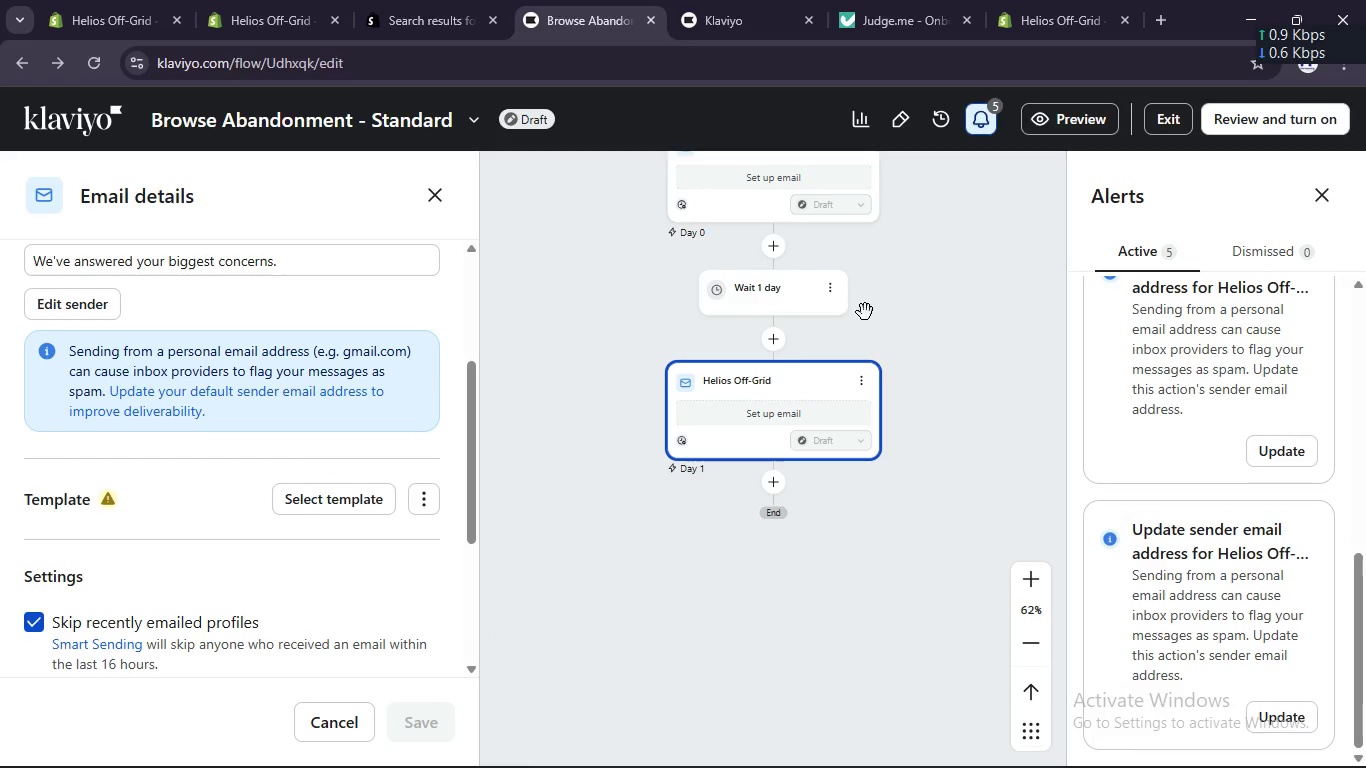 
scroll: coordinate [1224, 375], scroll_direction: up, amount: 20.0
 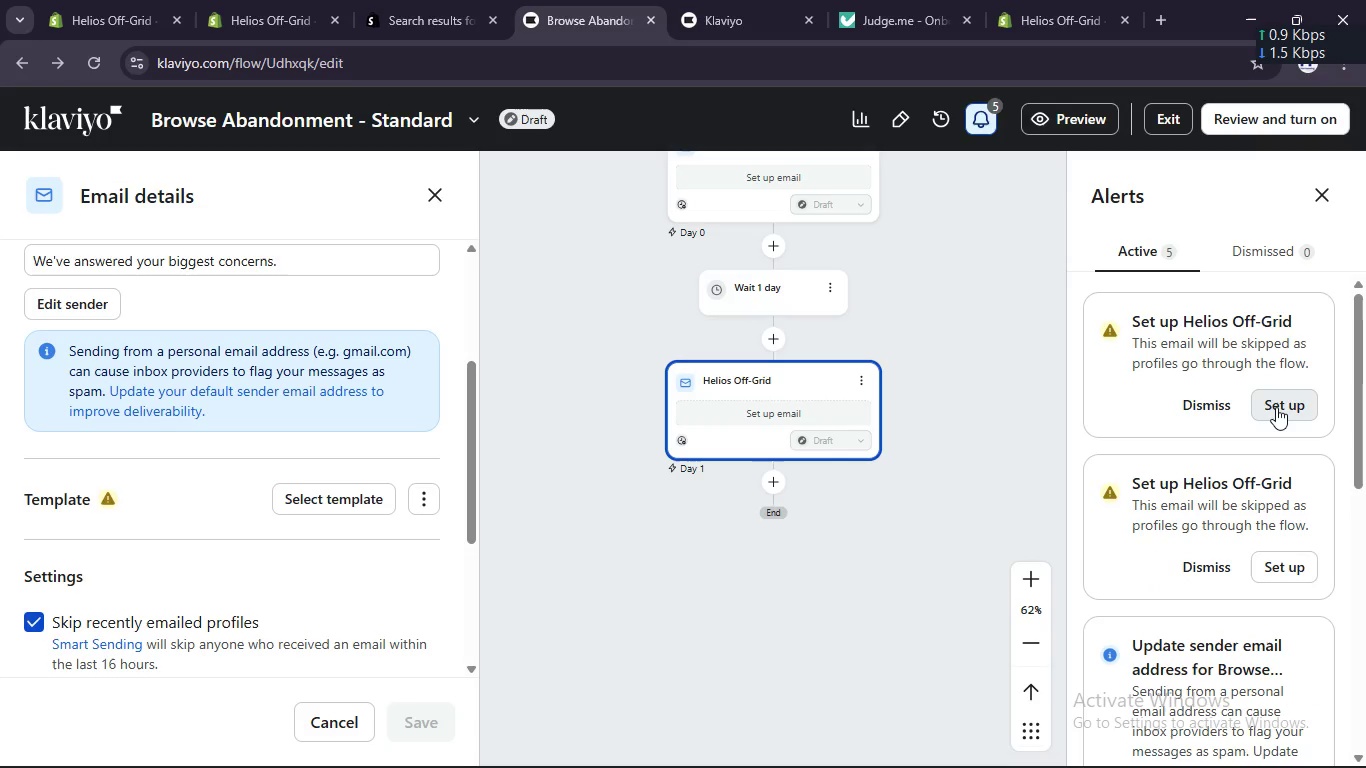 
left_click([1276, 407])
 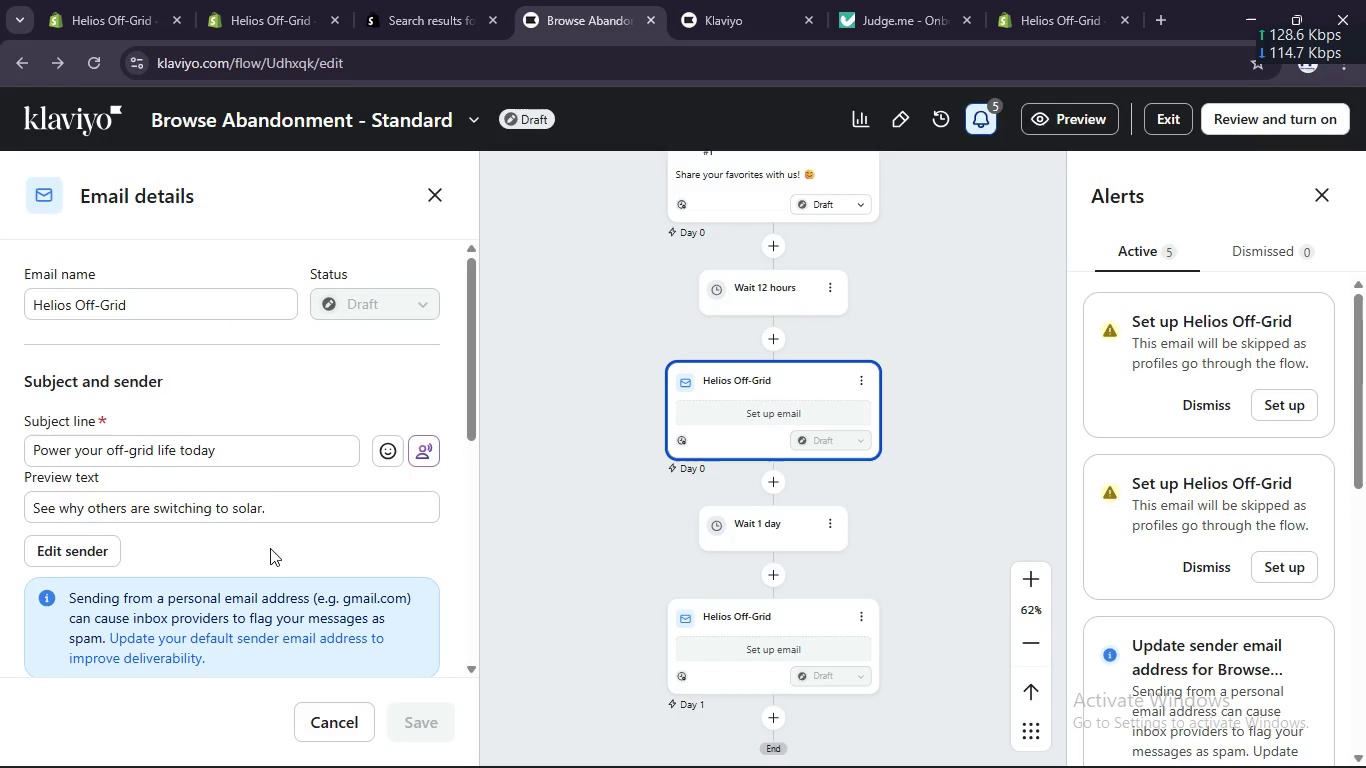 
scroll: coordinate [266, 549], scroll_direction: none, amount: 0.0
 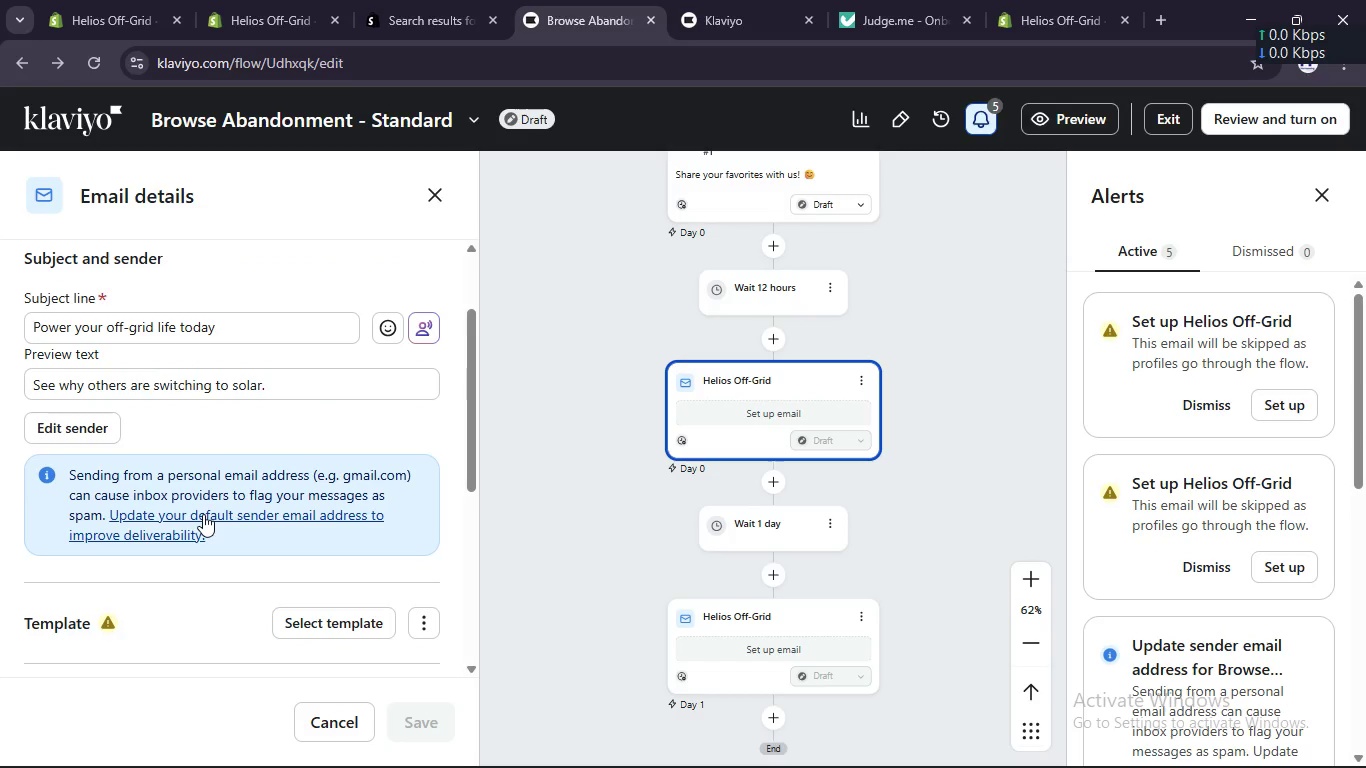 
wait(5.75)
 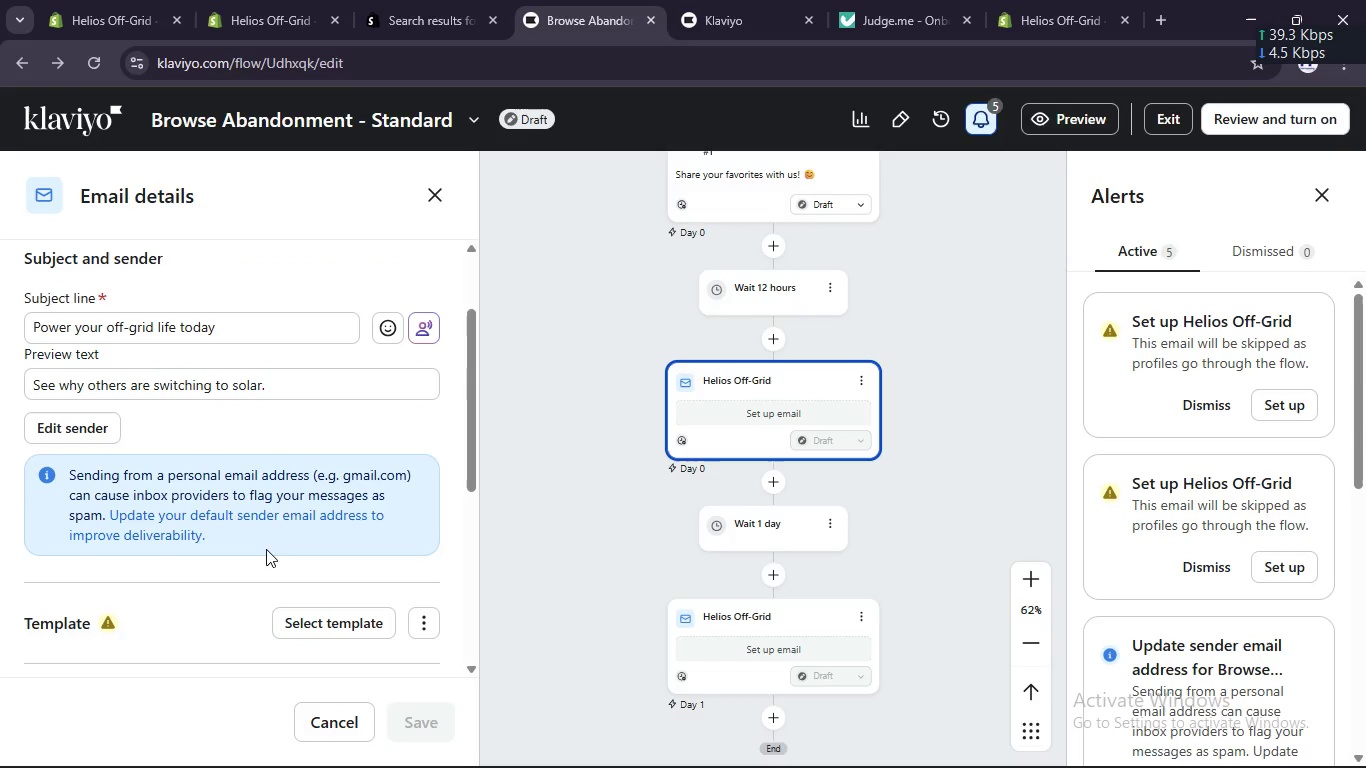 
left_click([203, 514])
 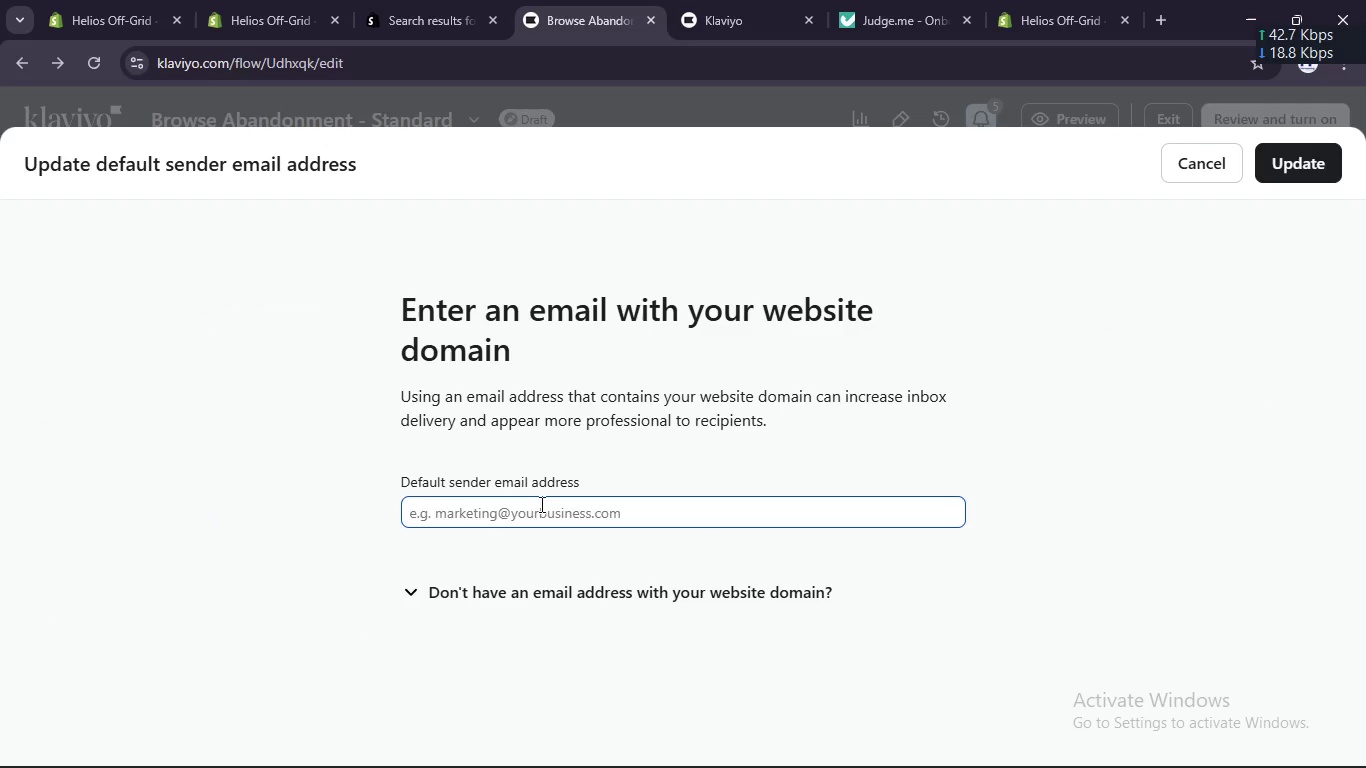 
left_click([536, 509])
 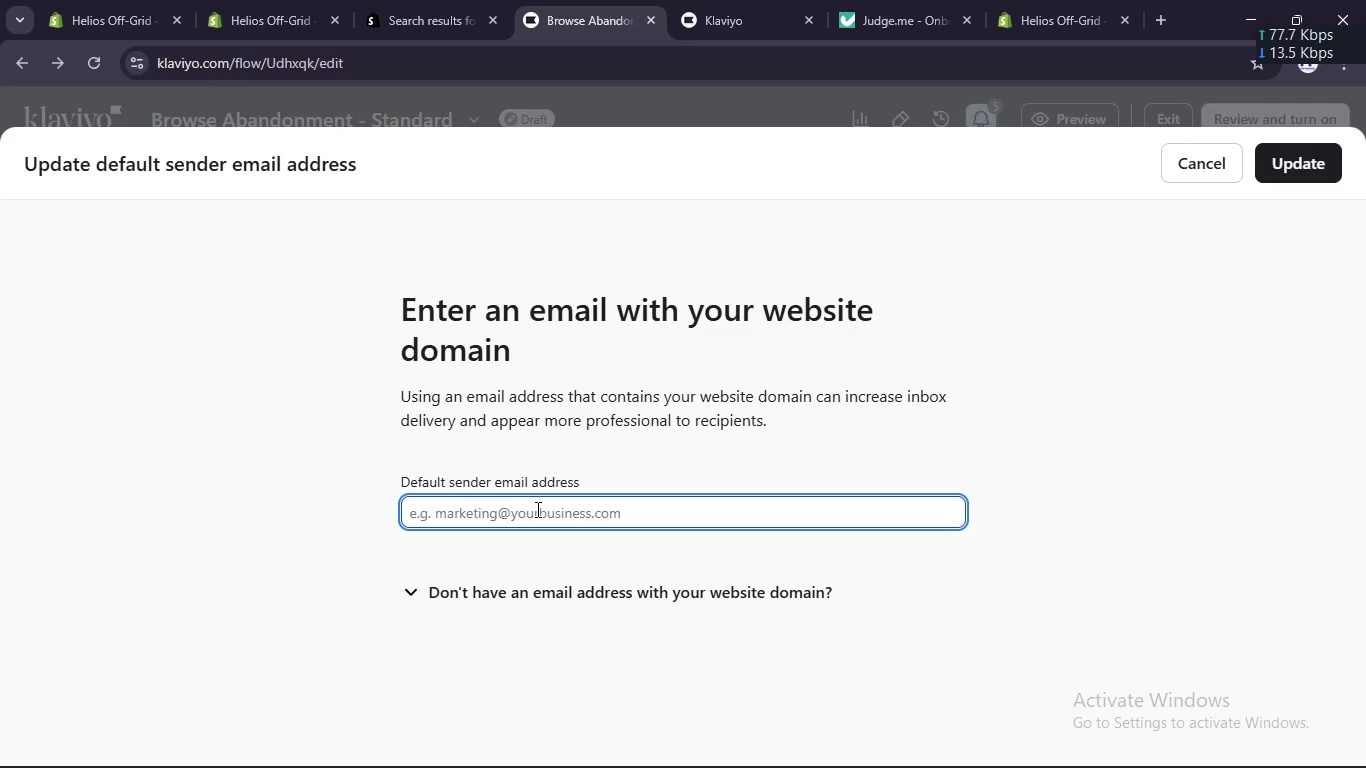 
type(Ma)
key(Backspace)
key(Backspace)
type(marketing@helios.com)
 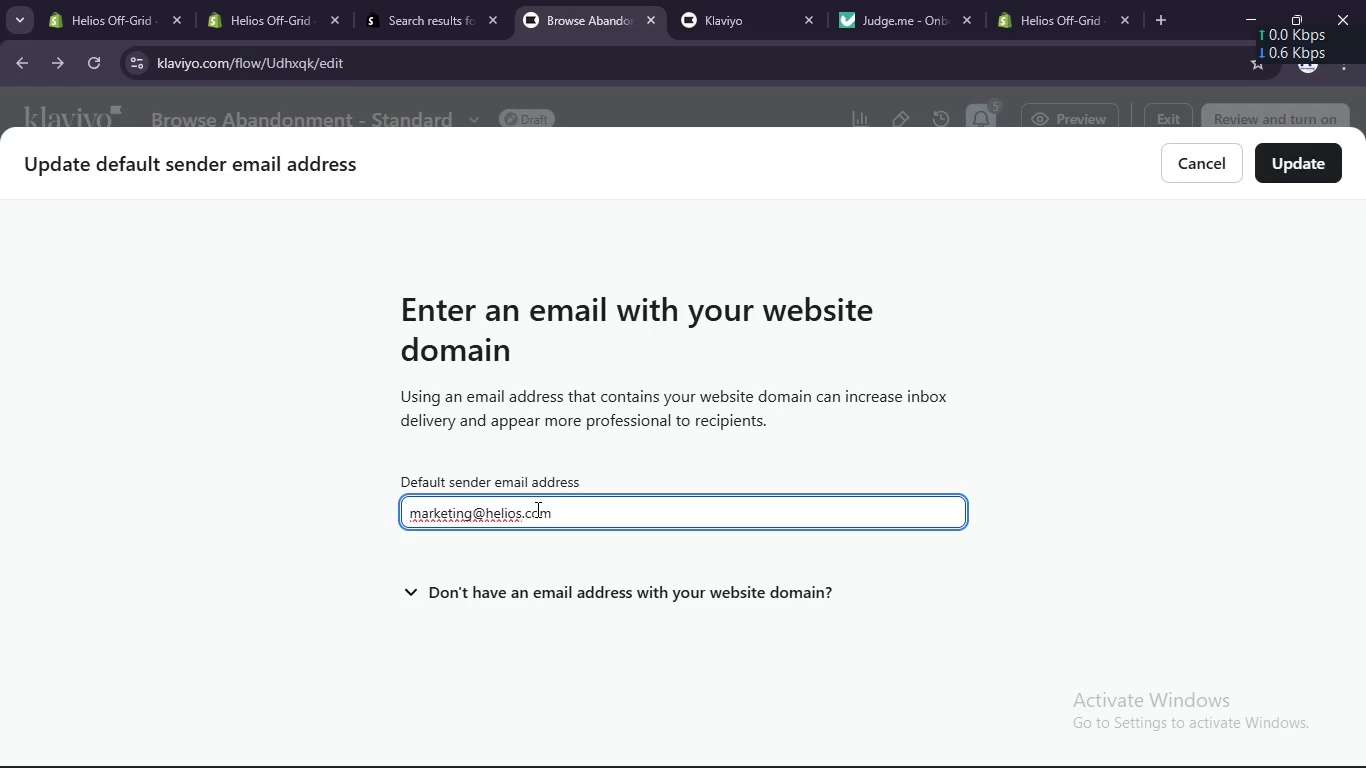 
left_click([1297, 171])
 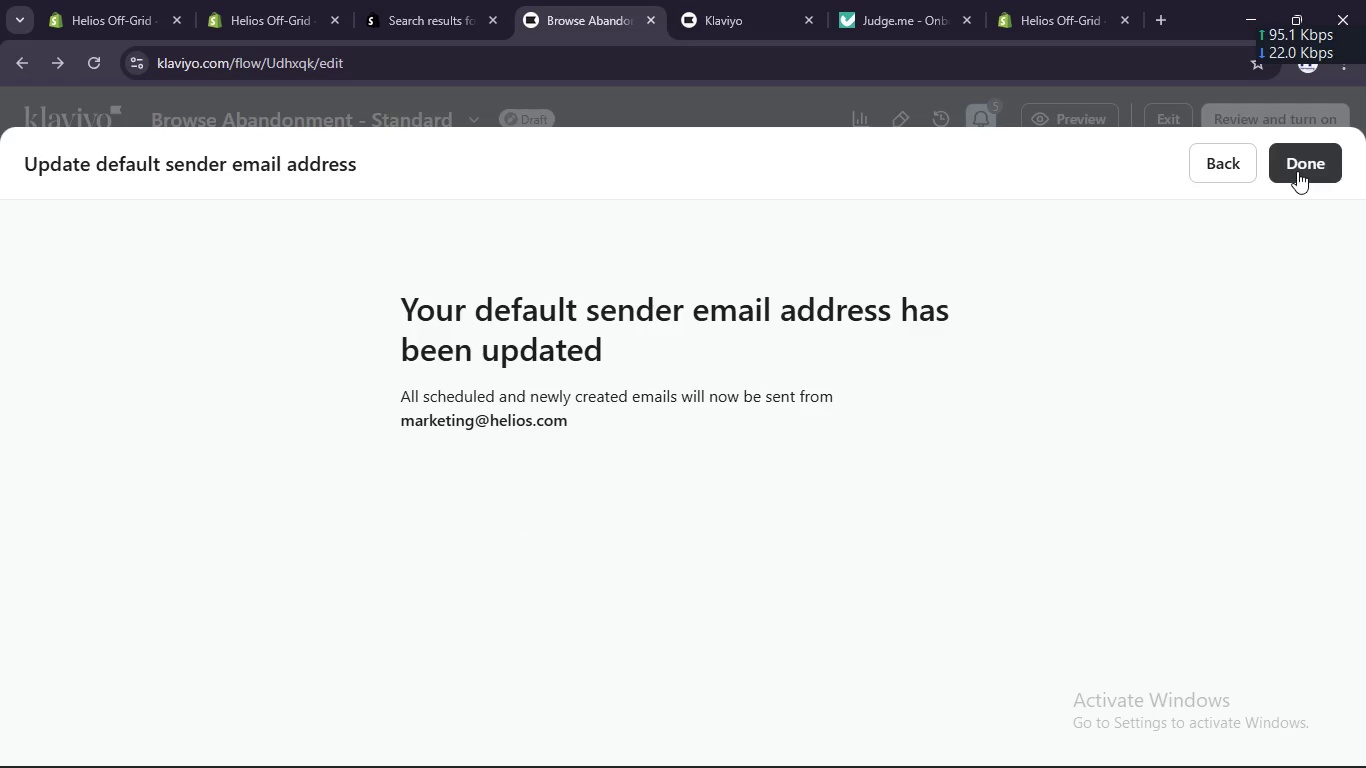 
left_click([1297, 171])
 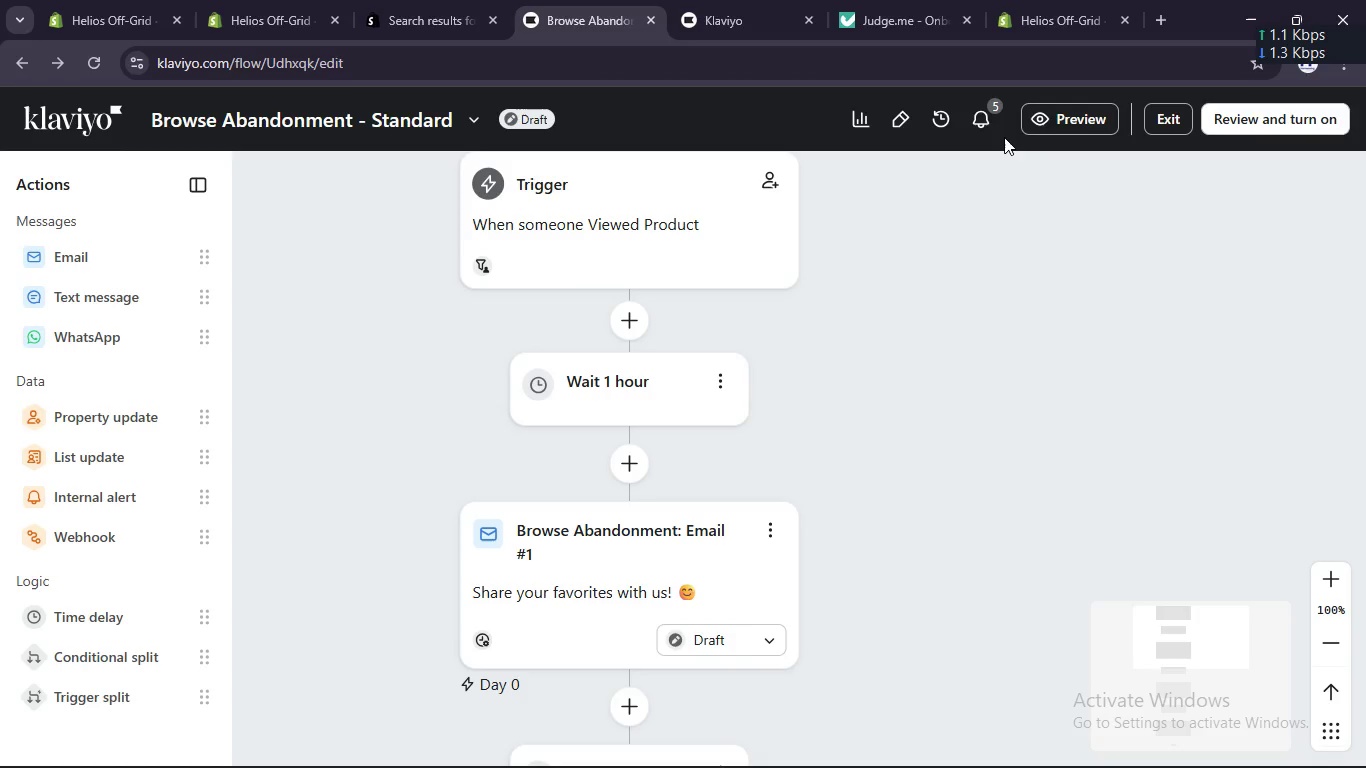 
left_click([1254, 127])
 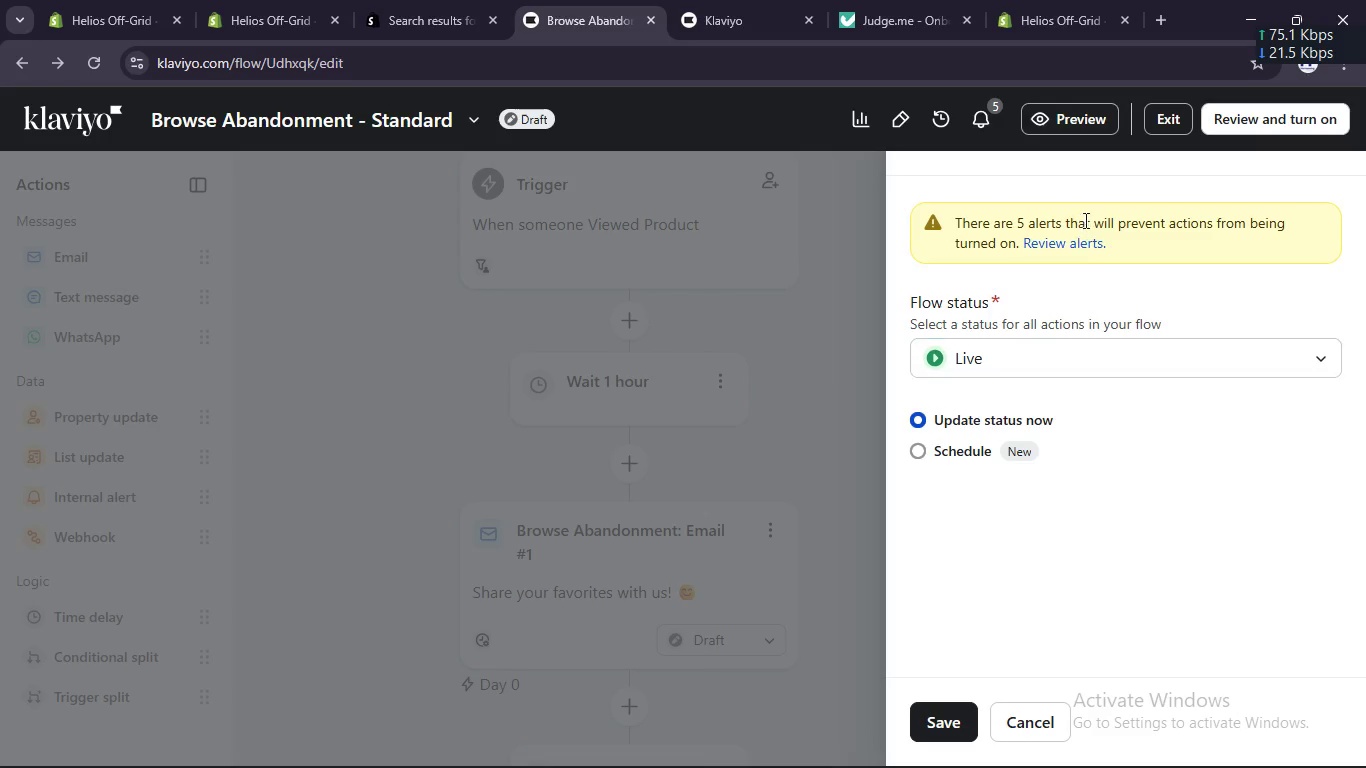 
left_click([1074, 238])
 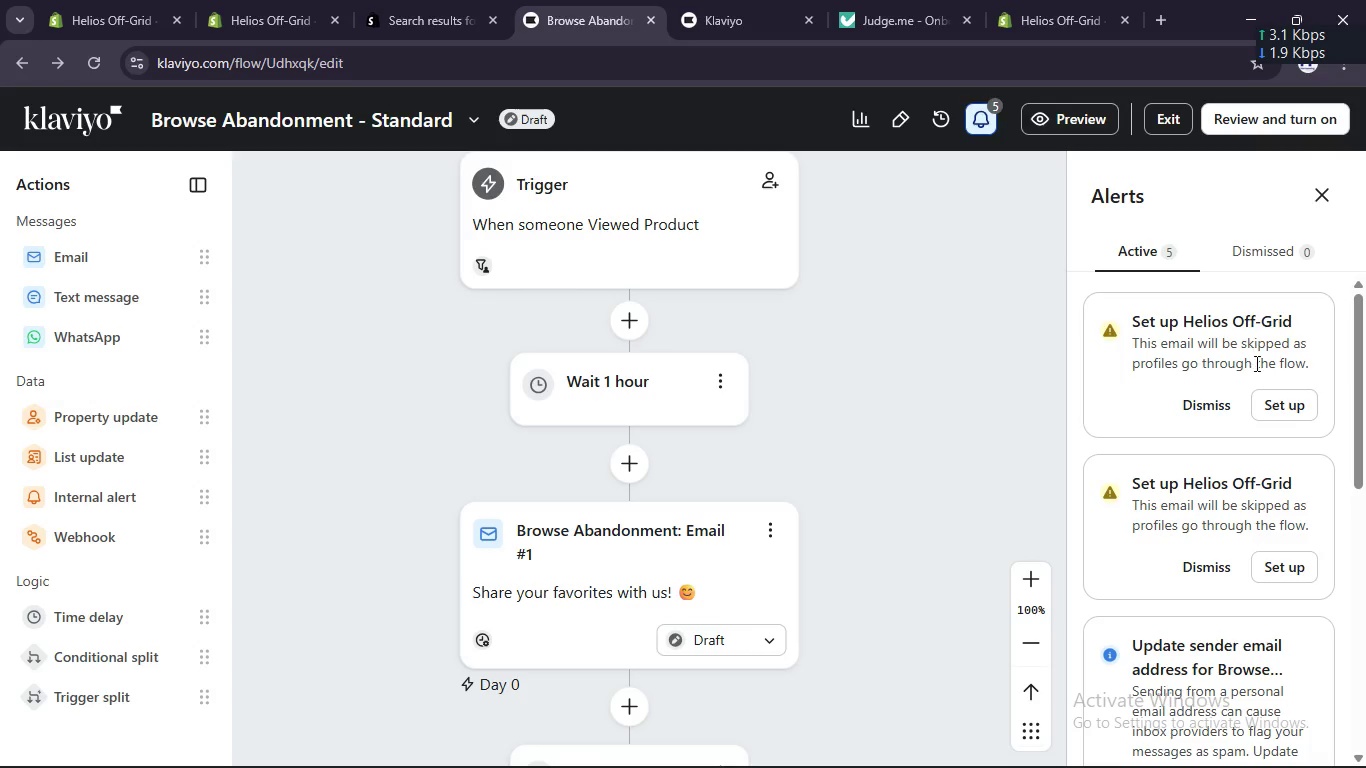 
left_click([1268, 391])
 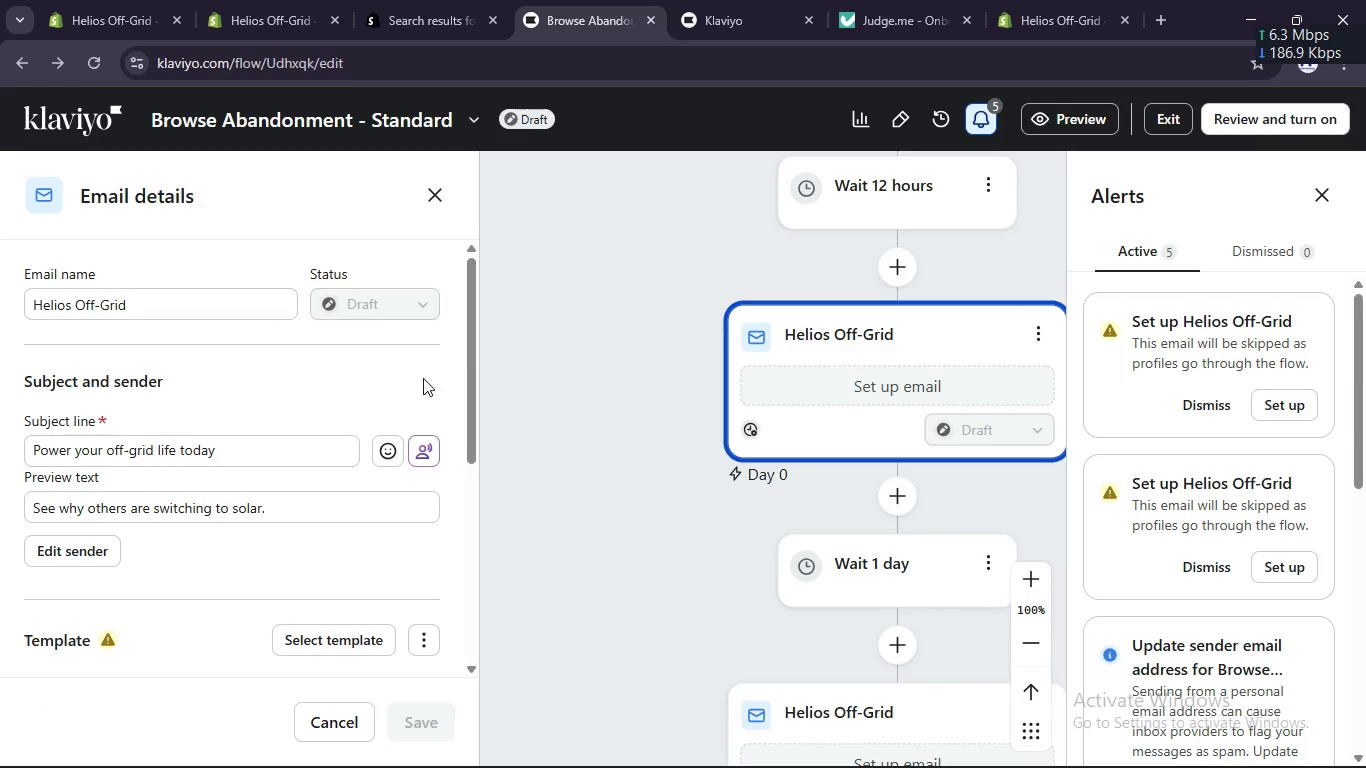 
scroll: coordinate [414, 383], scroll_direction: down, amount: 5.0
 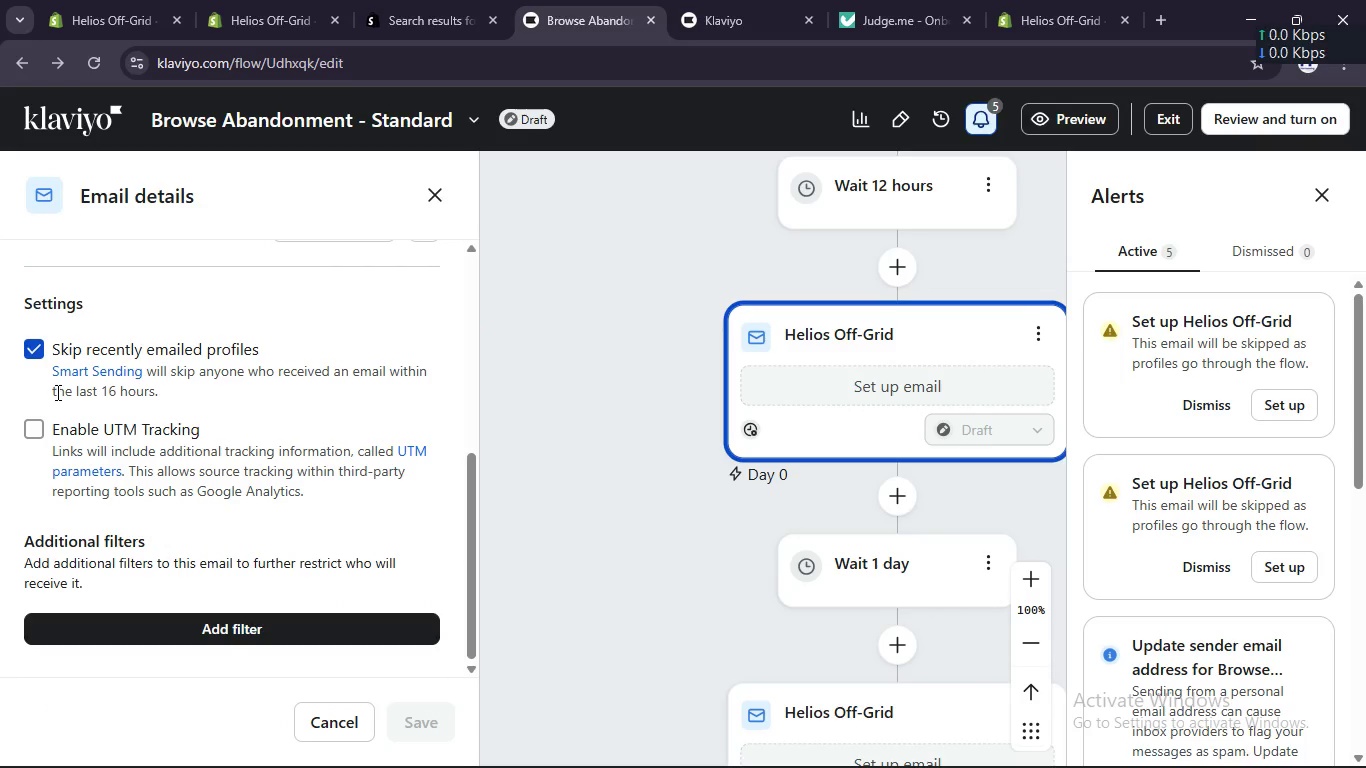 
left_click([32, 422])
 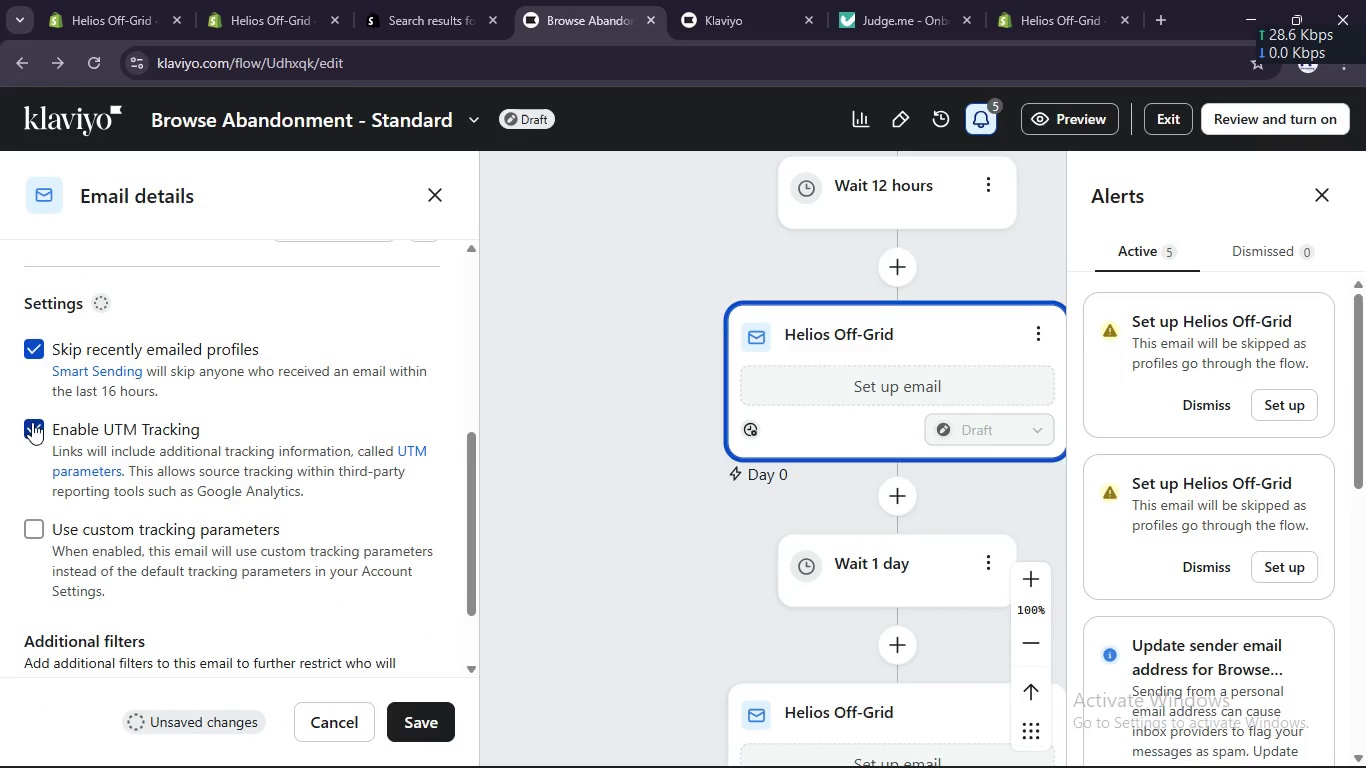 
scroll: coordinate [32, 422], scroll_direction: down, amount: 2.0
 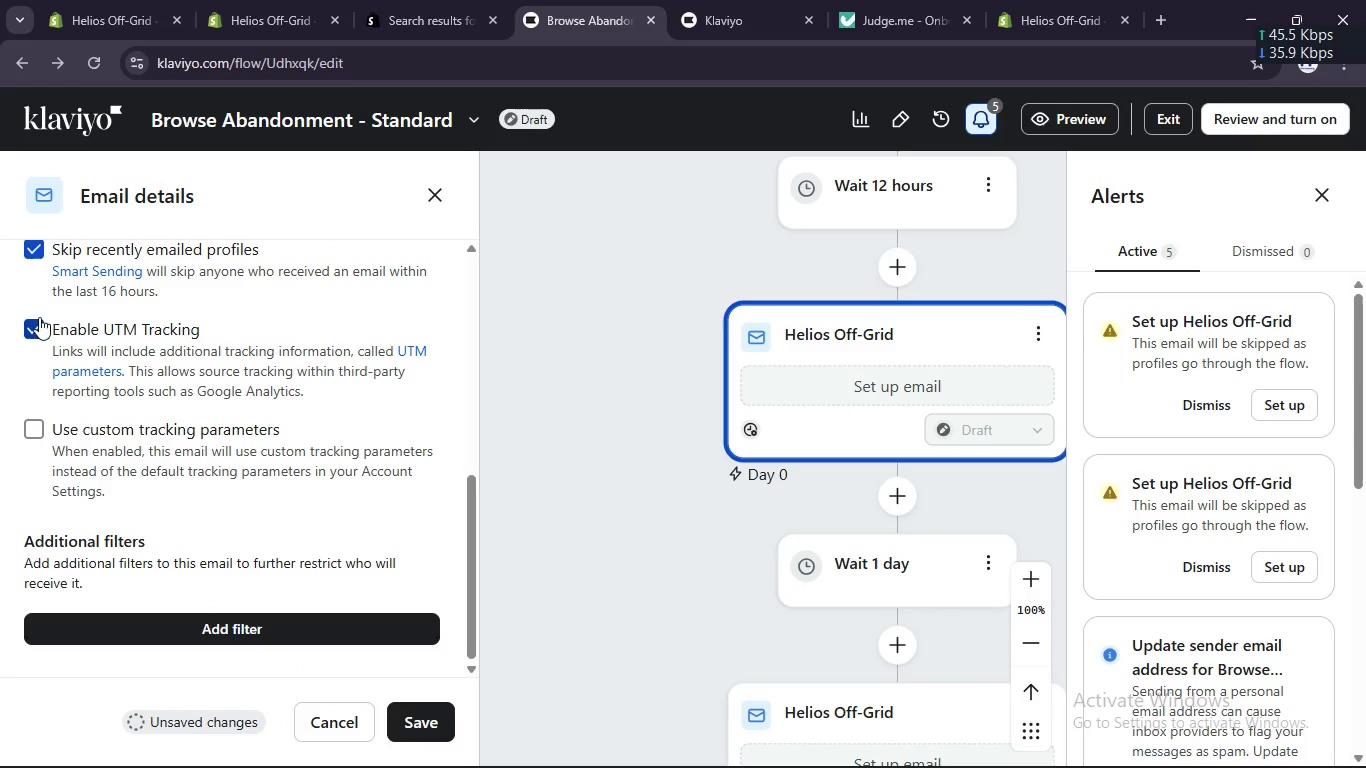 
left_click([37, 318])
 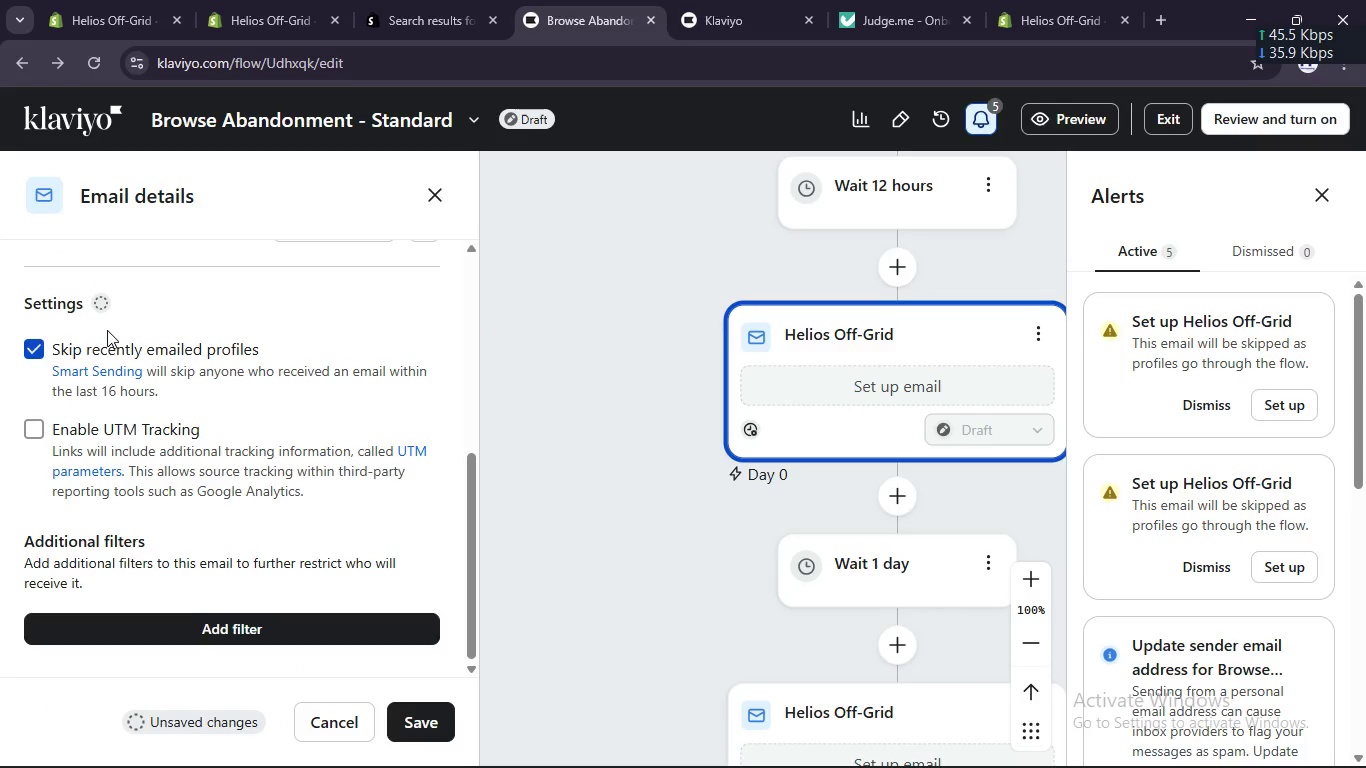 
scroll: coordinate [107, 330], scroll_direction: up, amount: 1.0
 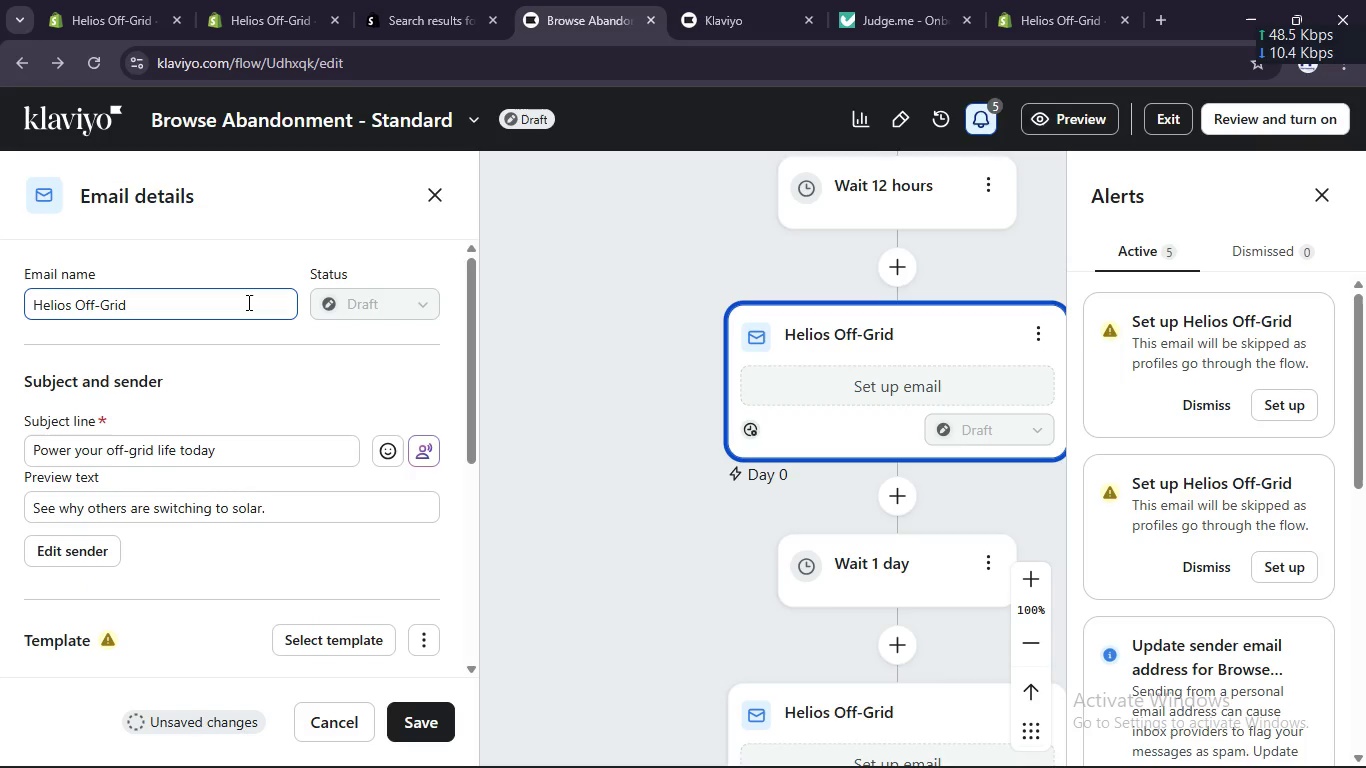 
scroll: coordinate [746, 396], scroll_direction: down, amount: 2.0
 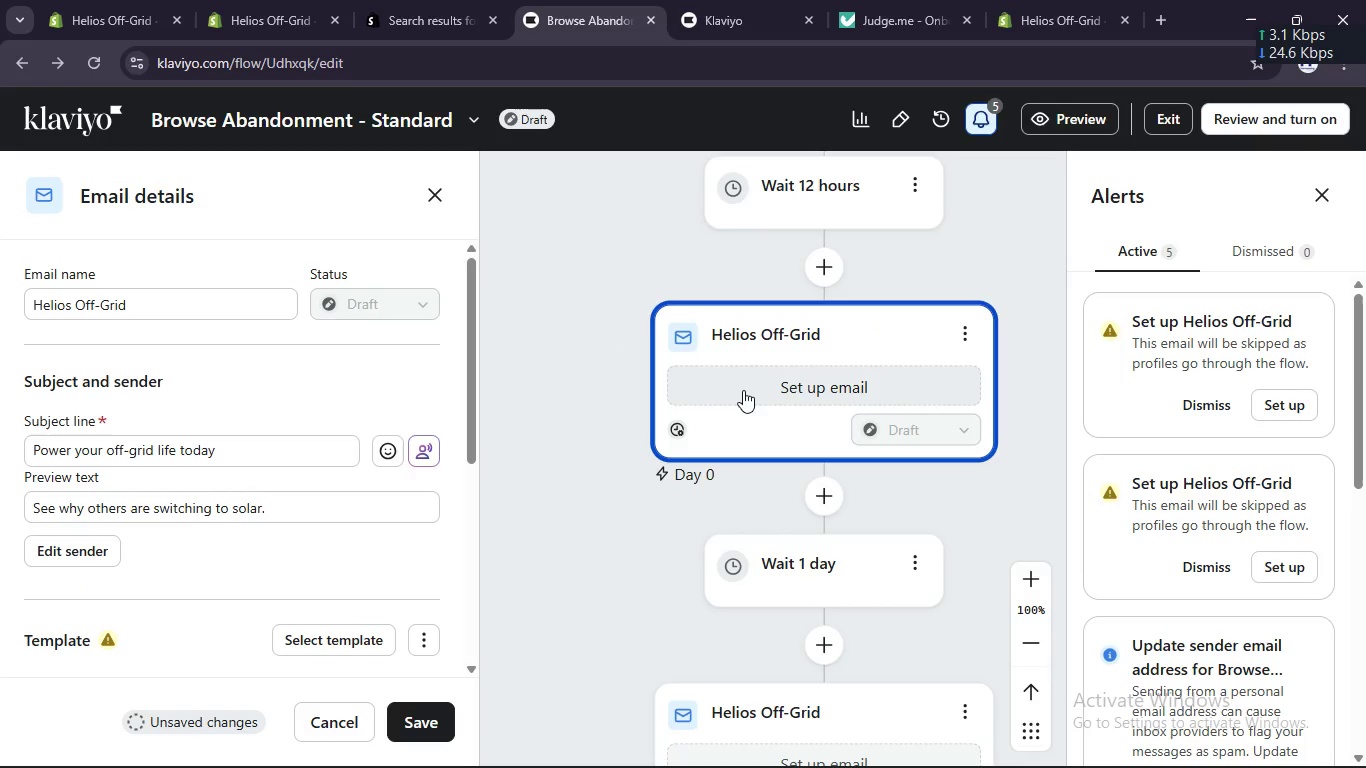 
left_click([743, 390])
 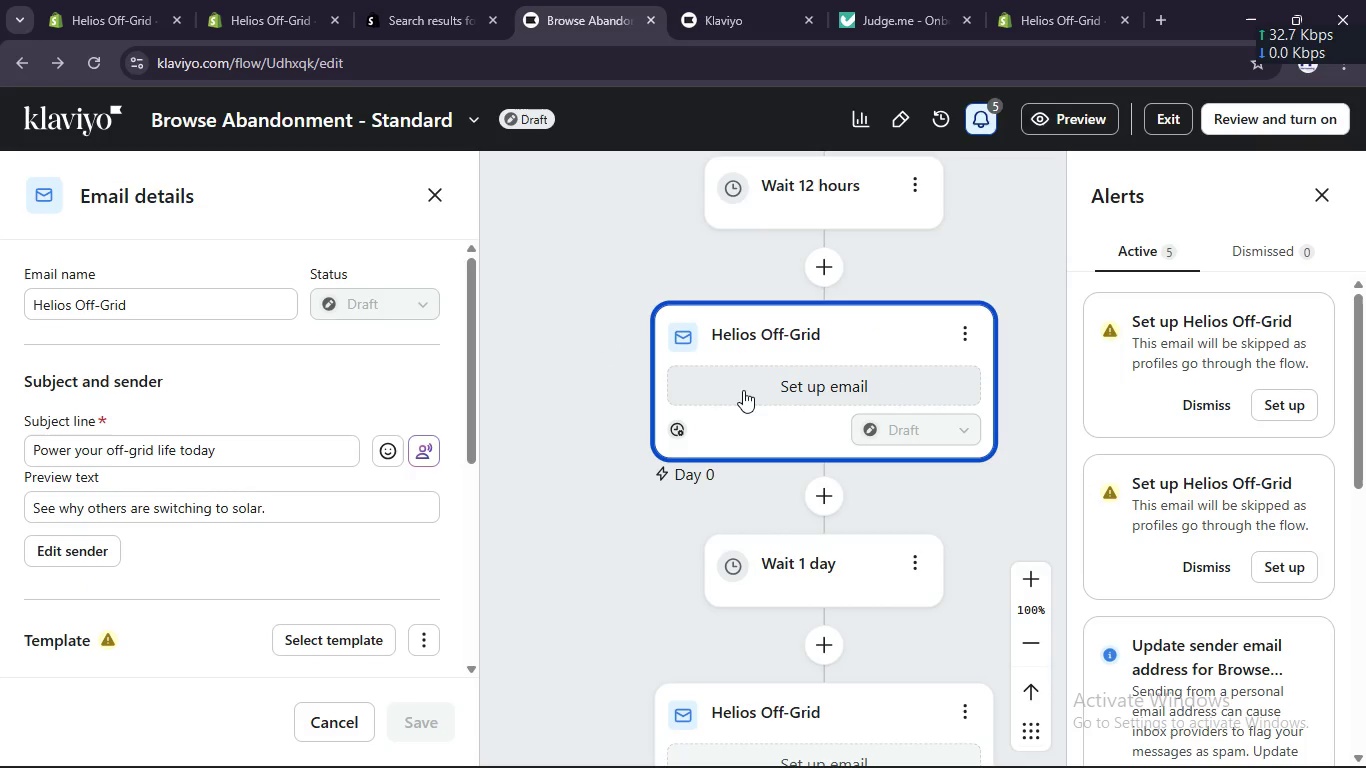 
left_click([743, 390])
 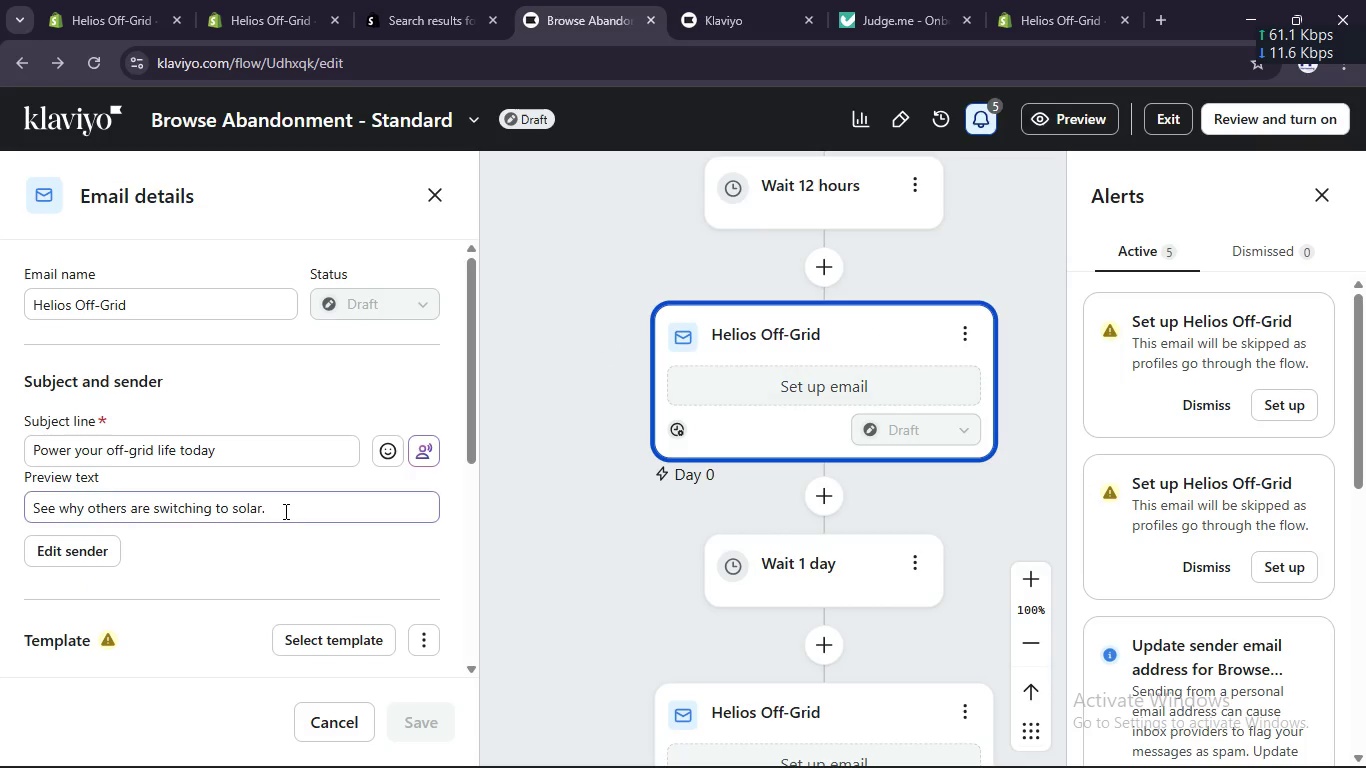 
scroll: coordinate [284, 511], scroll_direction: down, amount: 14.0
 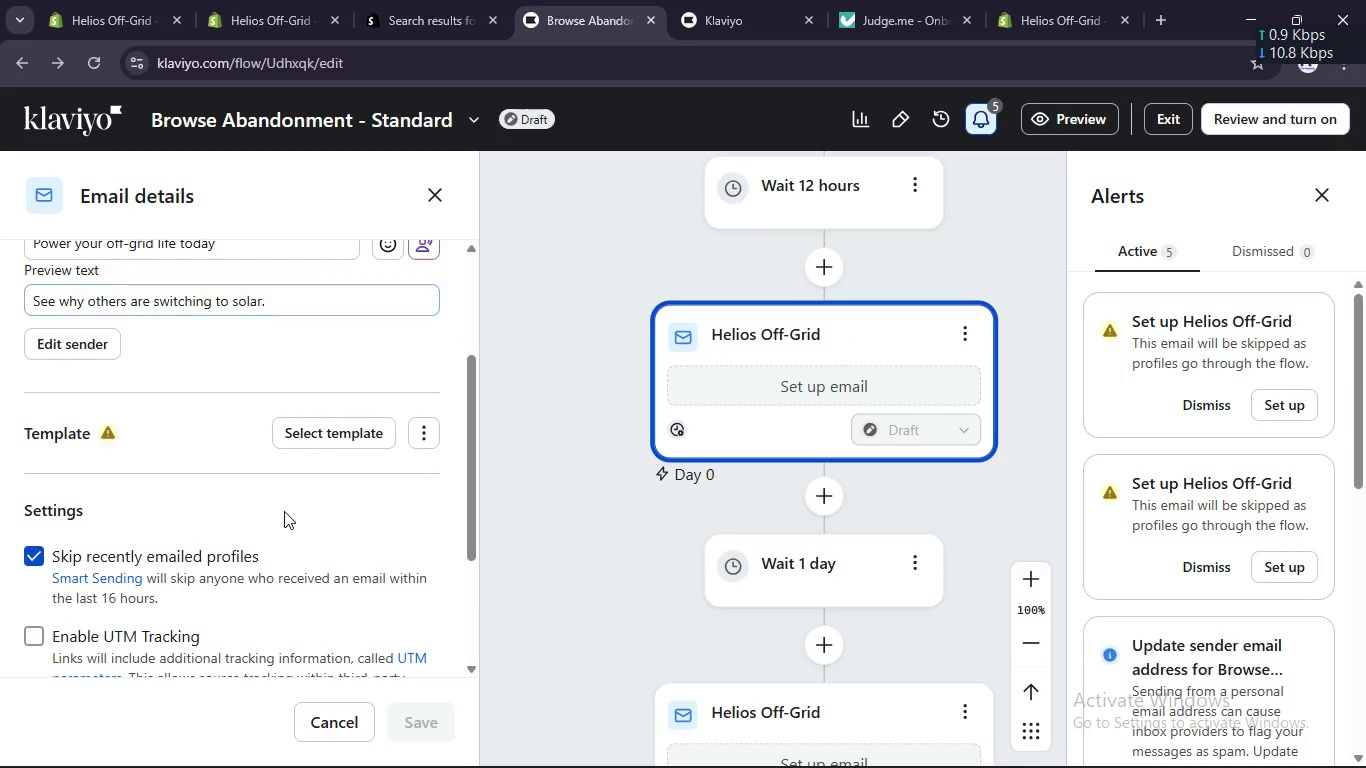 
scroll: coordinate [284, 511], scroll_direction: up, amount: 11.0
 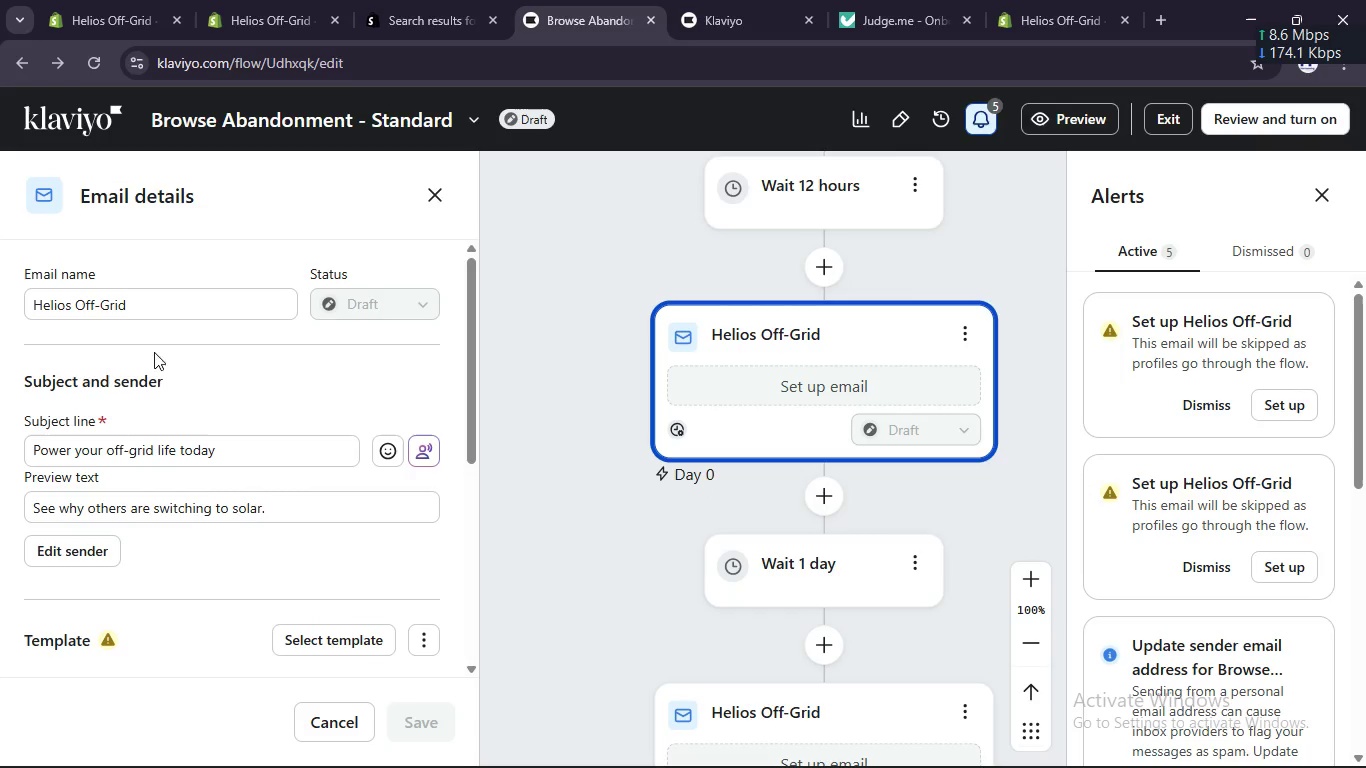 
left_click([70, 547])
 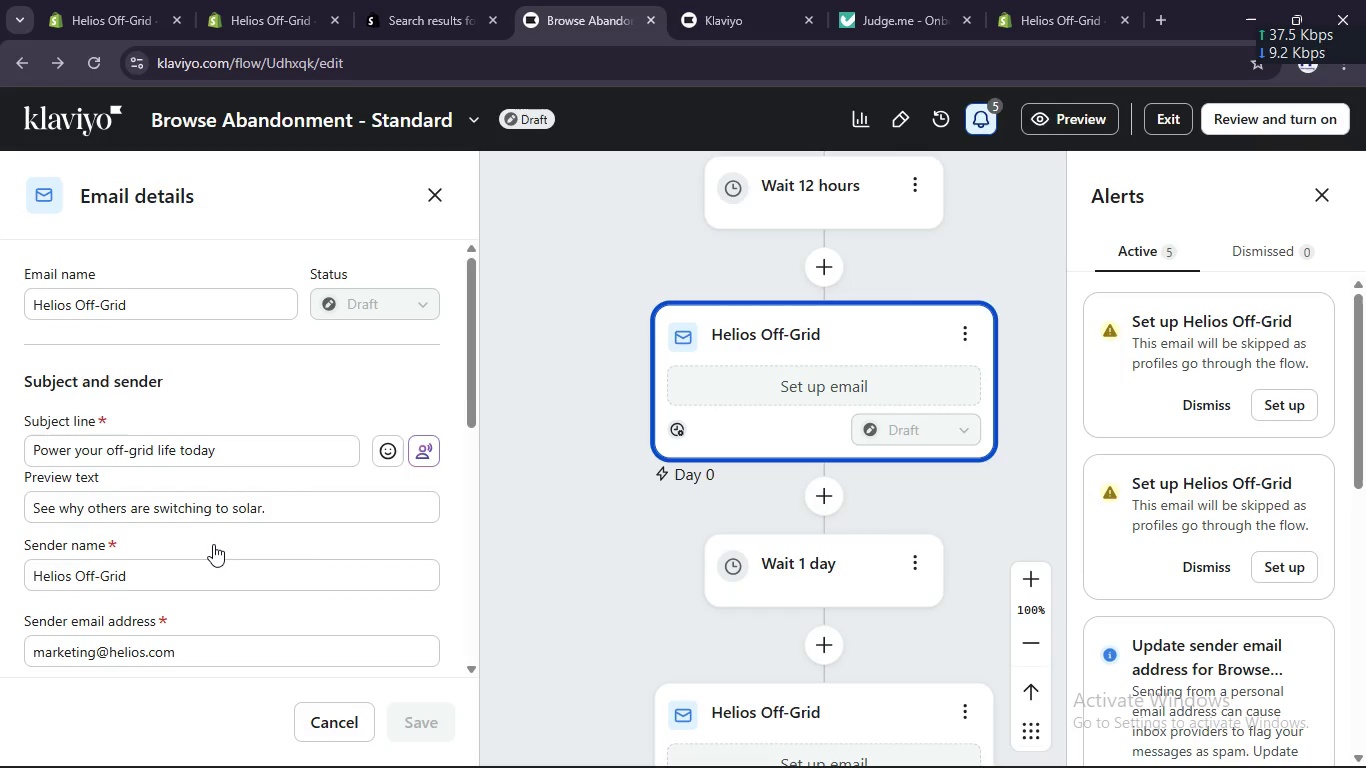 
scroll: coordinate [213, 544], scroll_direction: down, amount: 2.0
 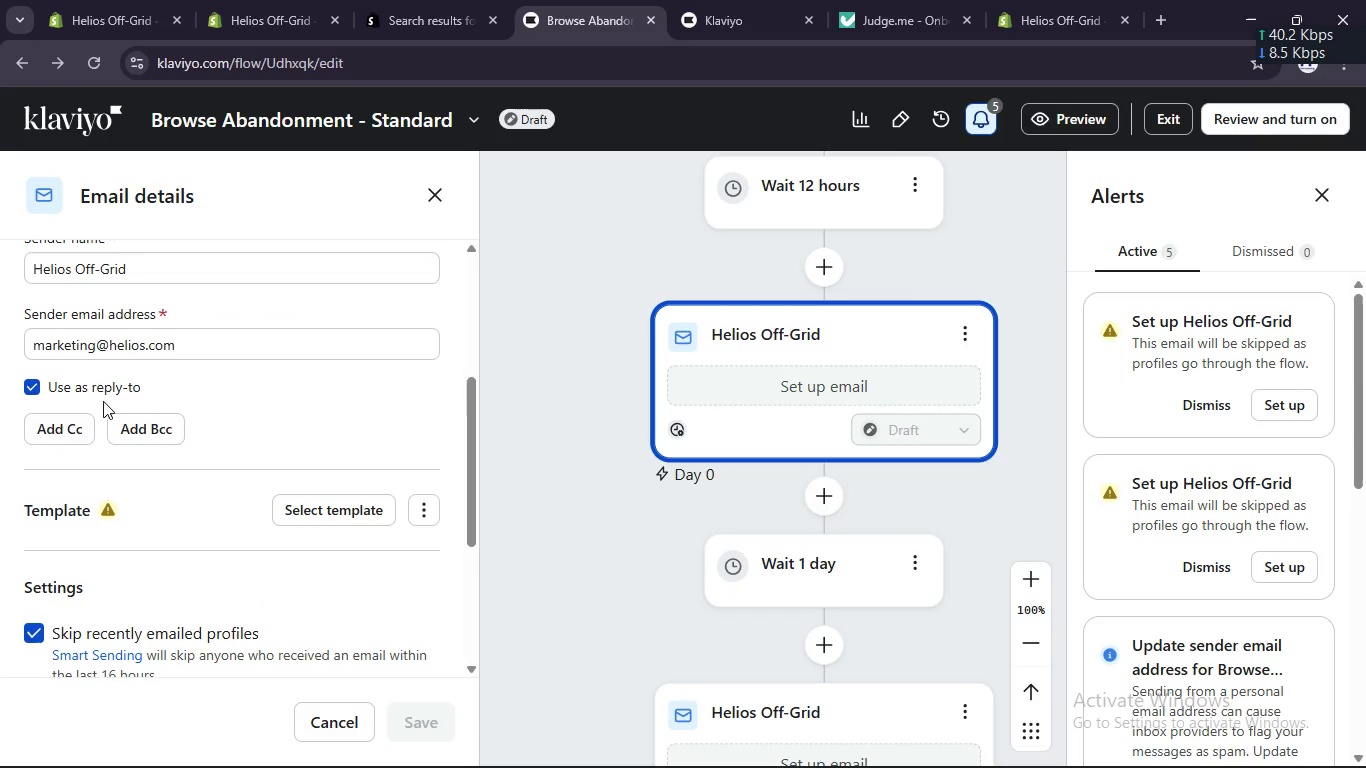 
left_click([78, 425])
 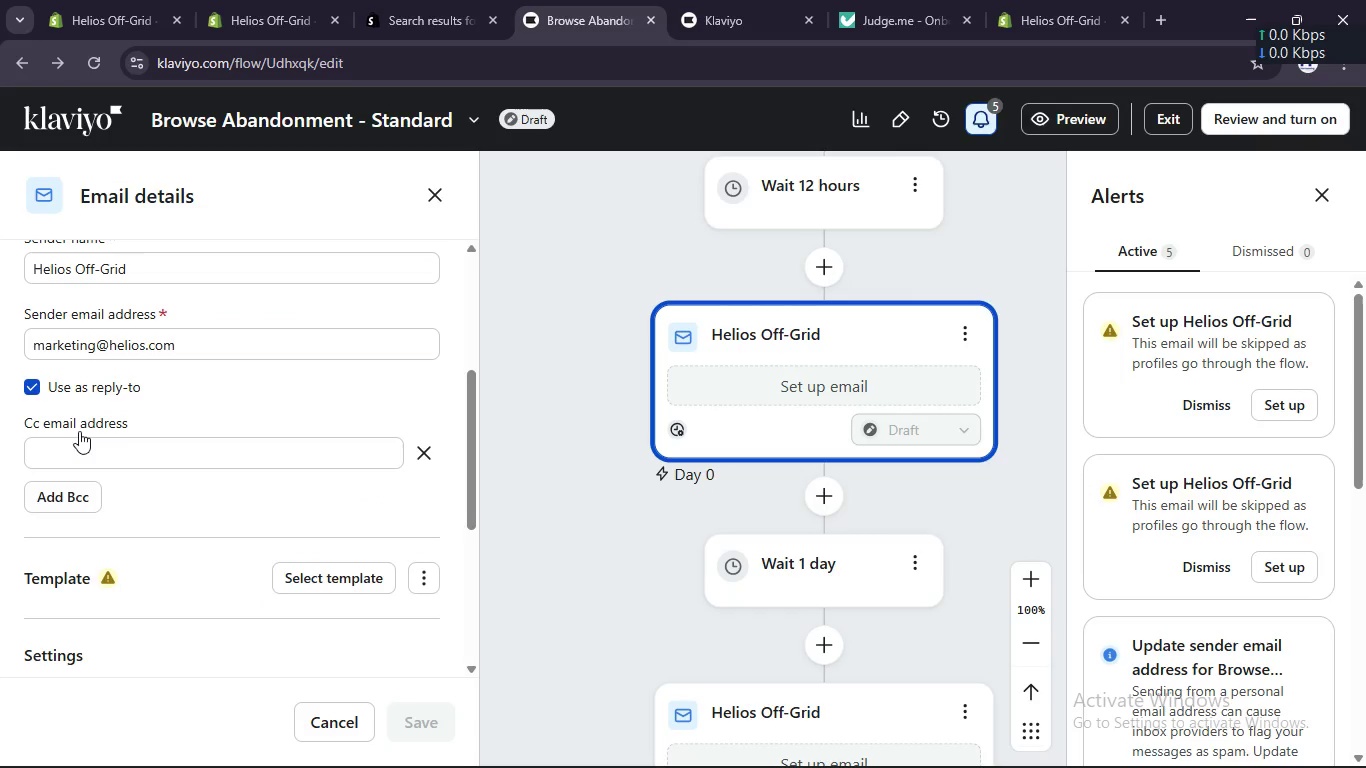 
left_click([87, 455])
 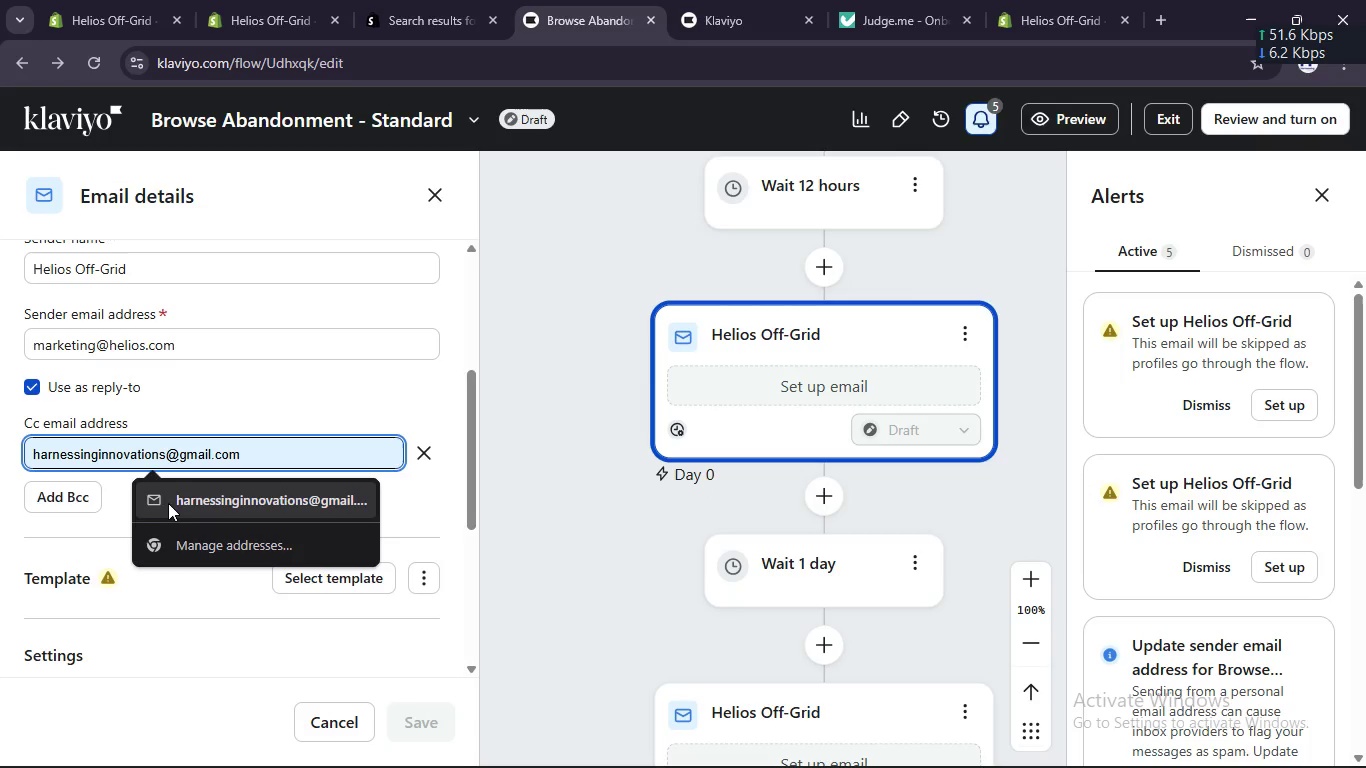 
left_click([175, 510])
 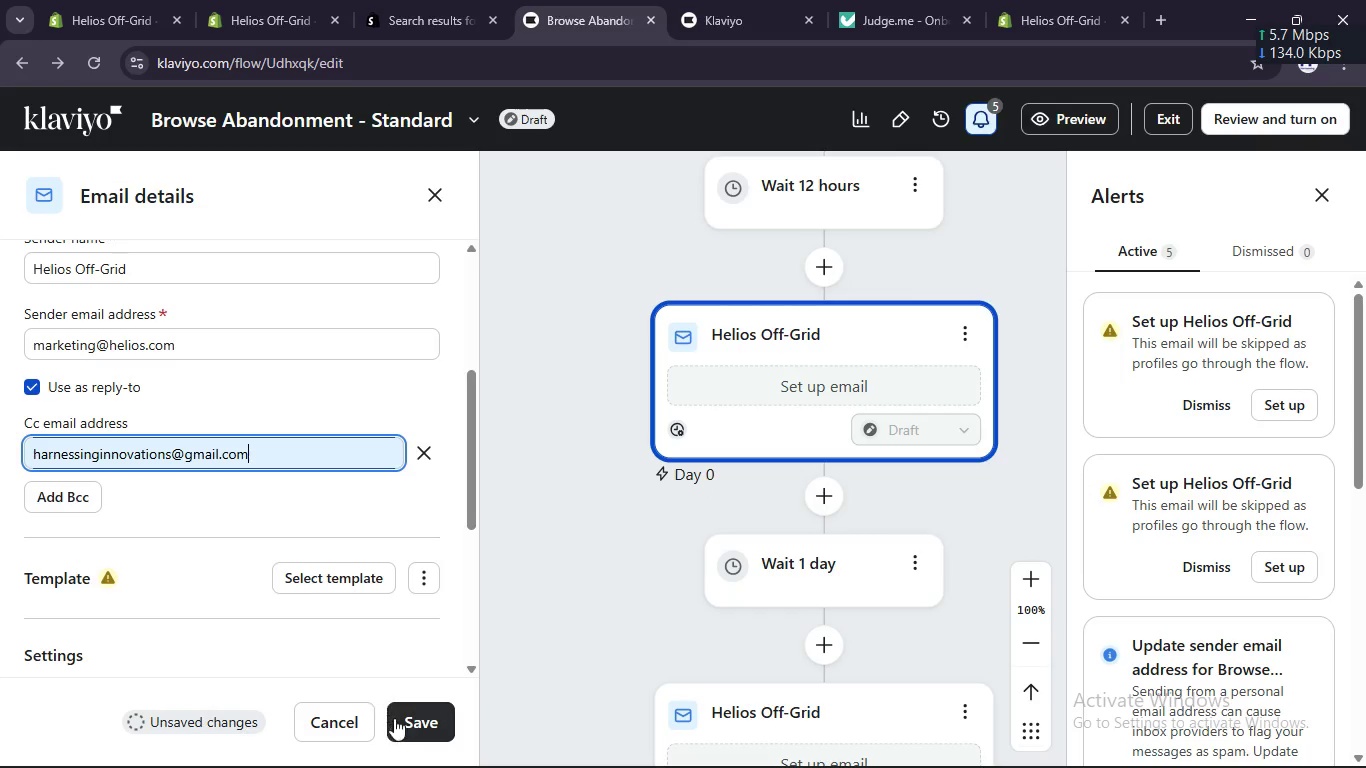 
left_click([399, 720])
 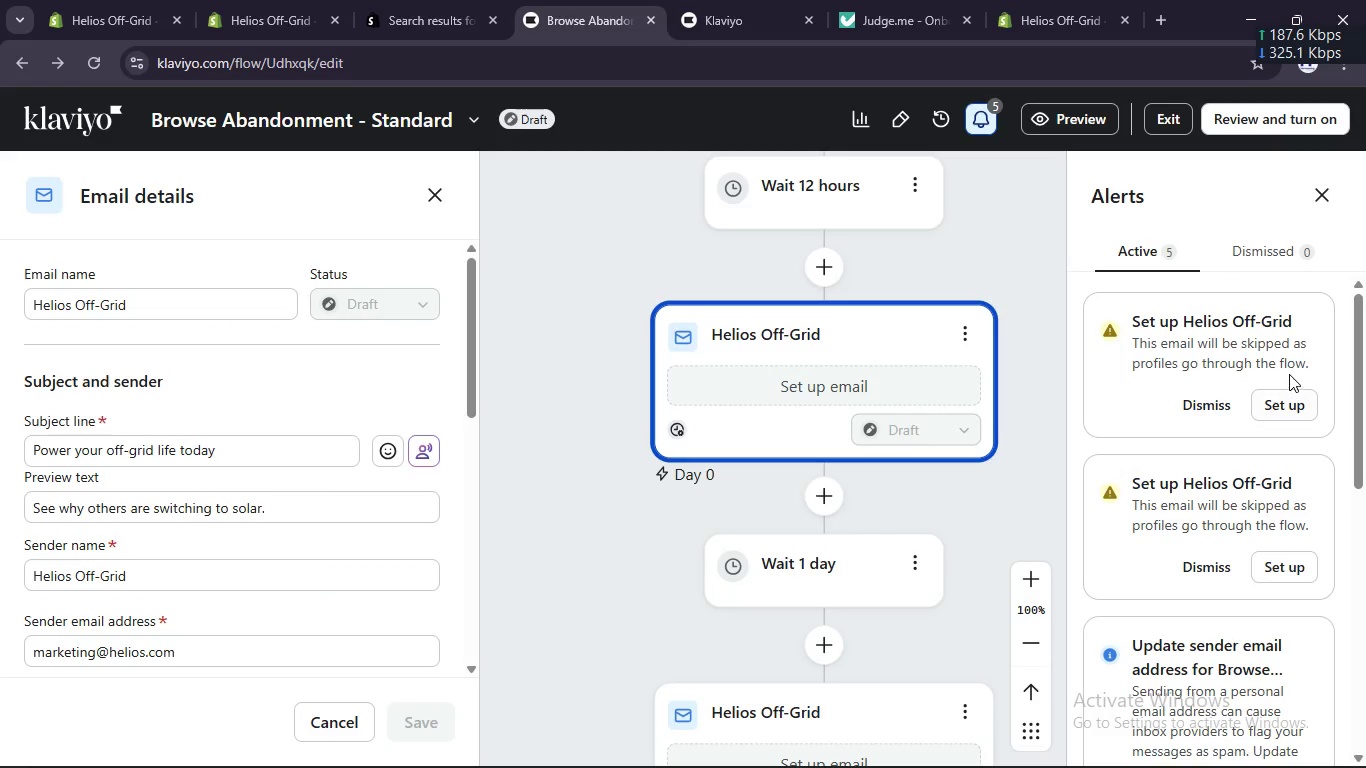 
left_click([1277, 401])
 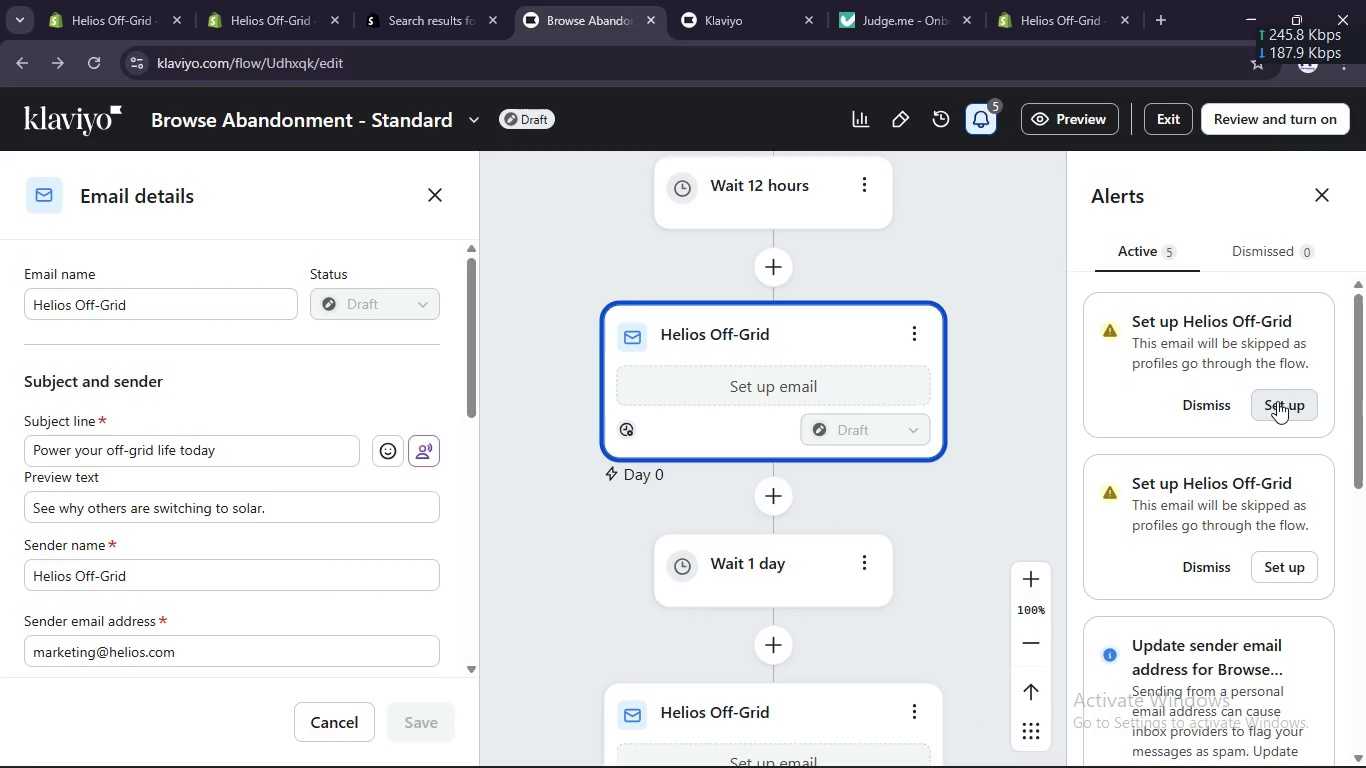 
left_click([1277, 401])
 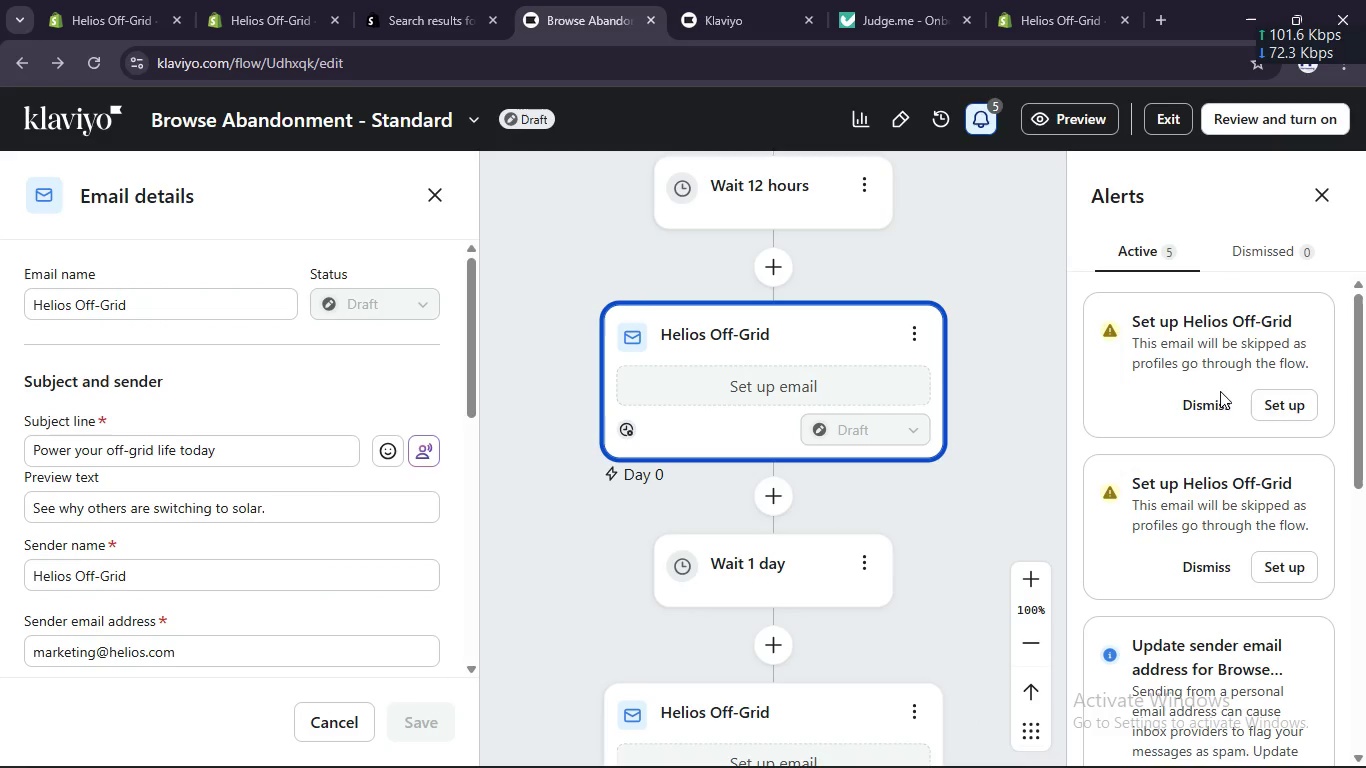 
left_click([1215, 397])
 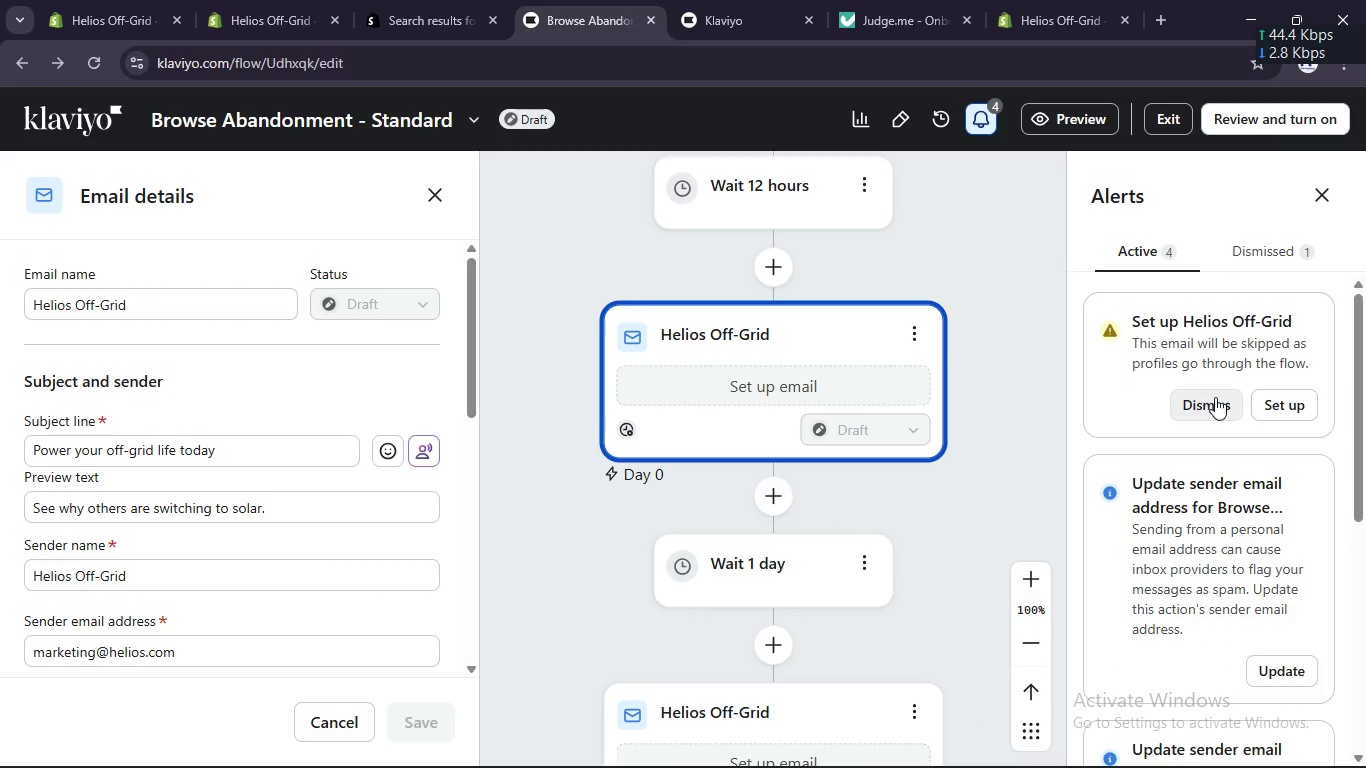 
scroll: coordinate [1215, 397], scroll_direction: down, amount: 3.0
 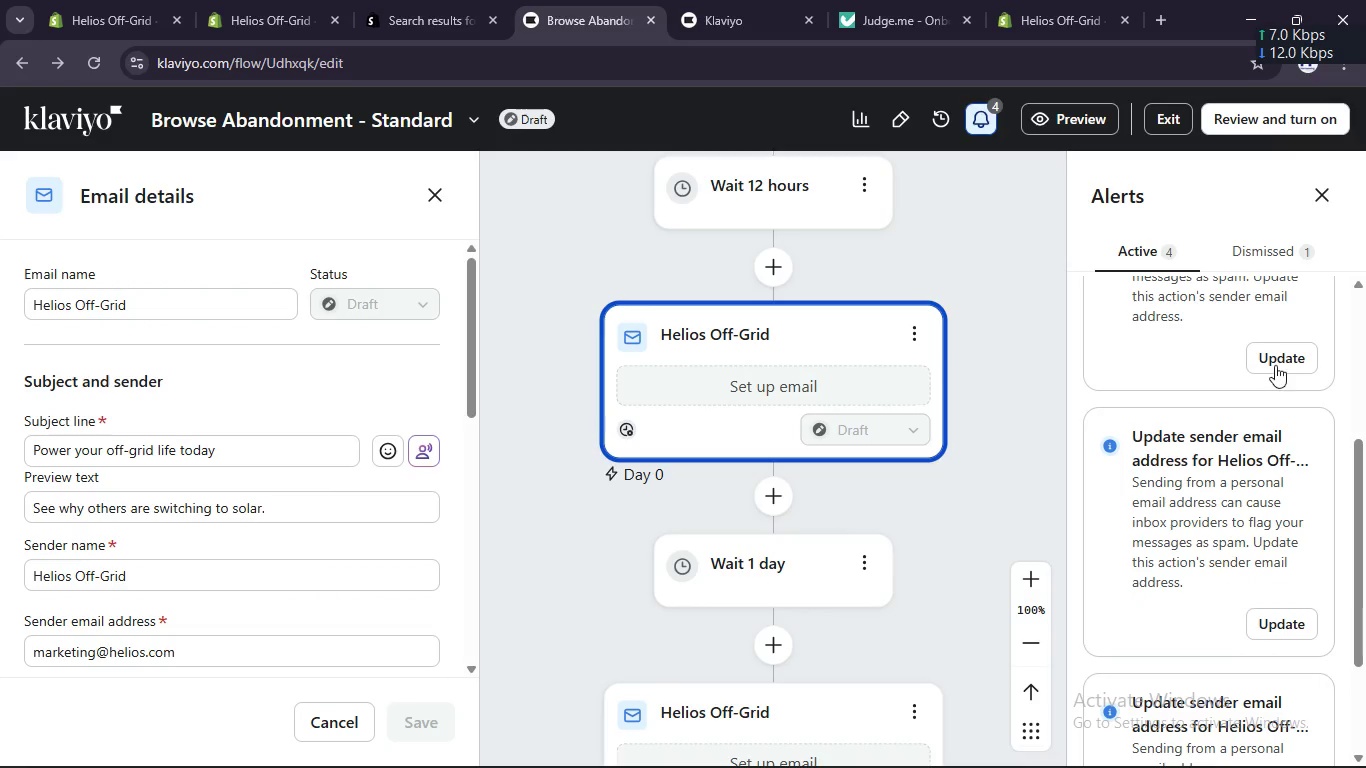 
left_click([1276, 363])
 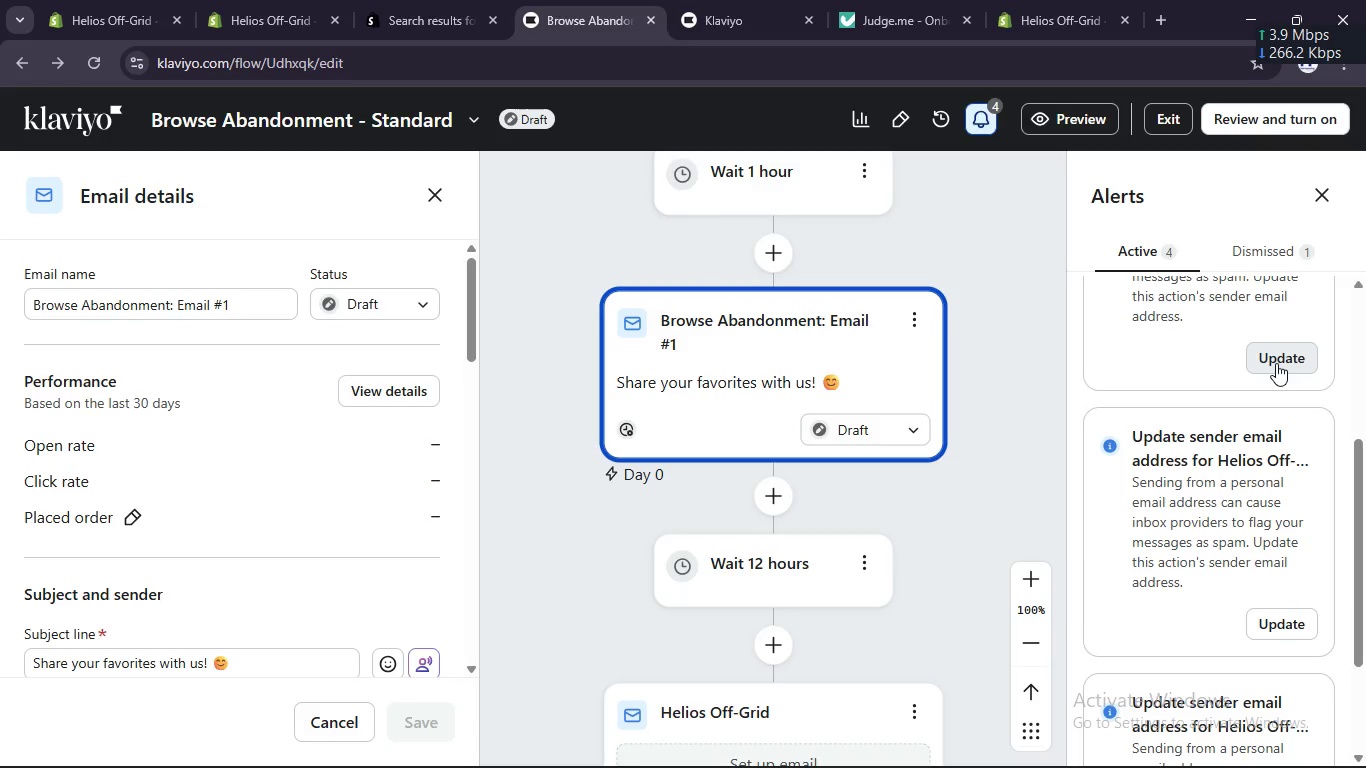 
scroll: coordinate [408, 485], scroll_direction: down, amount: 5.0
 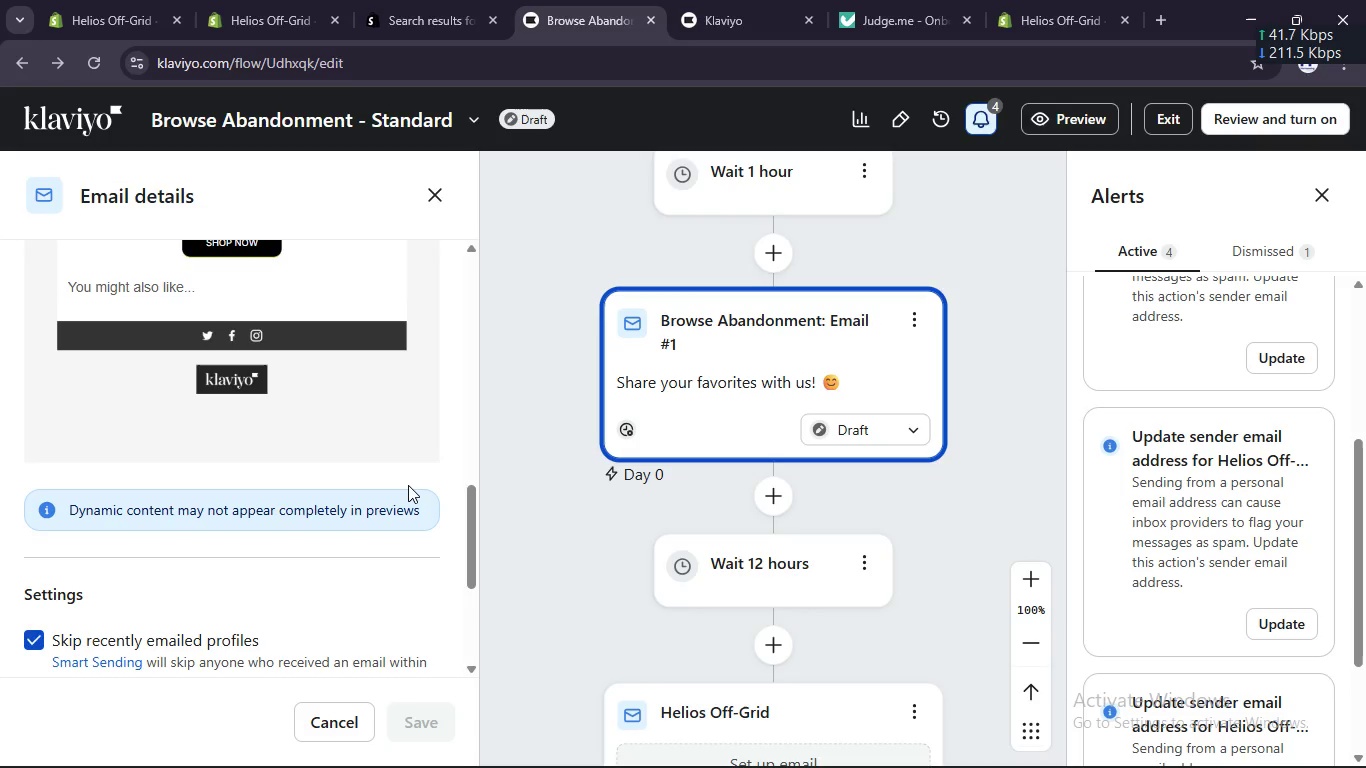 
wait(146.03)
 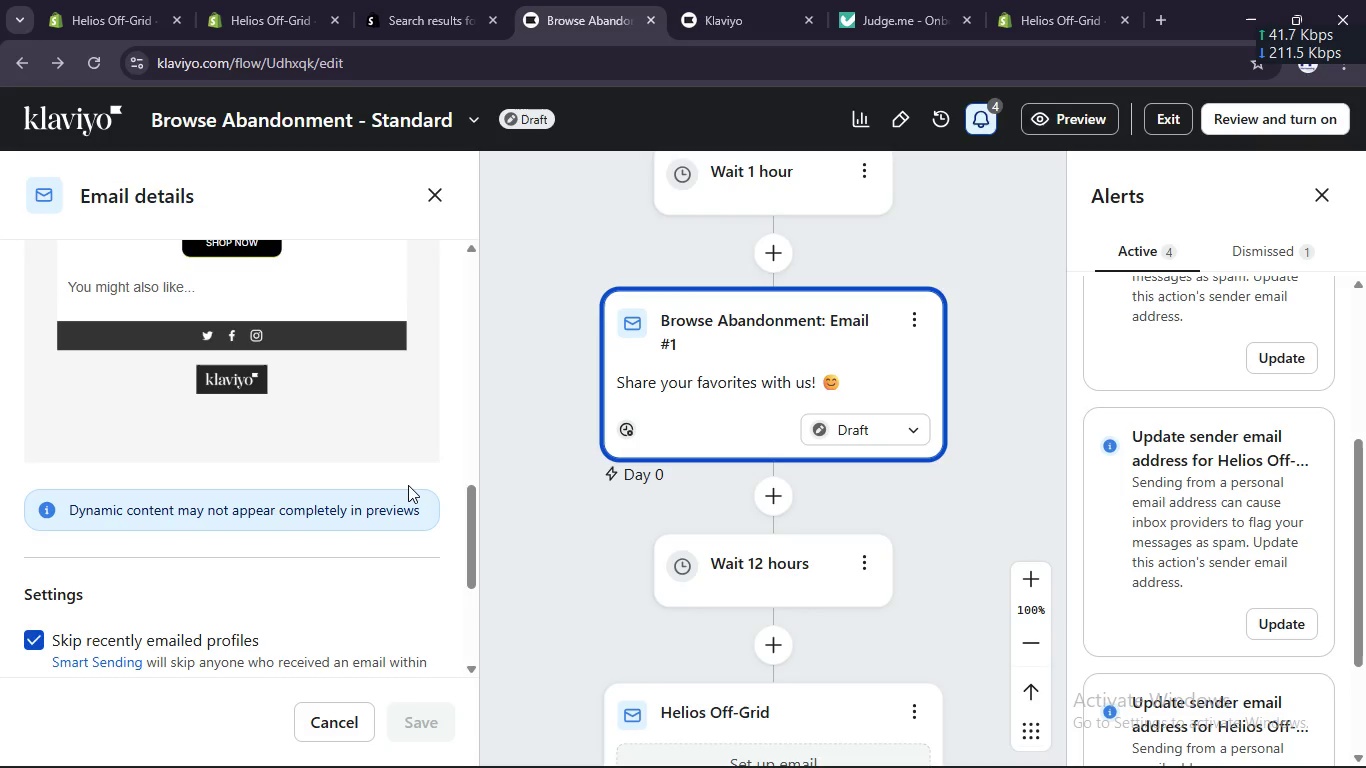 
left_click([885, 755])